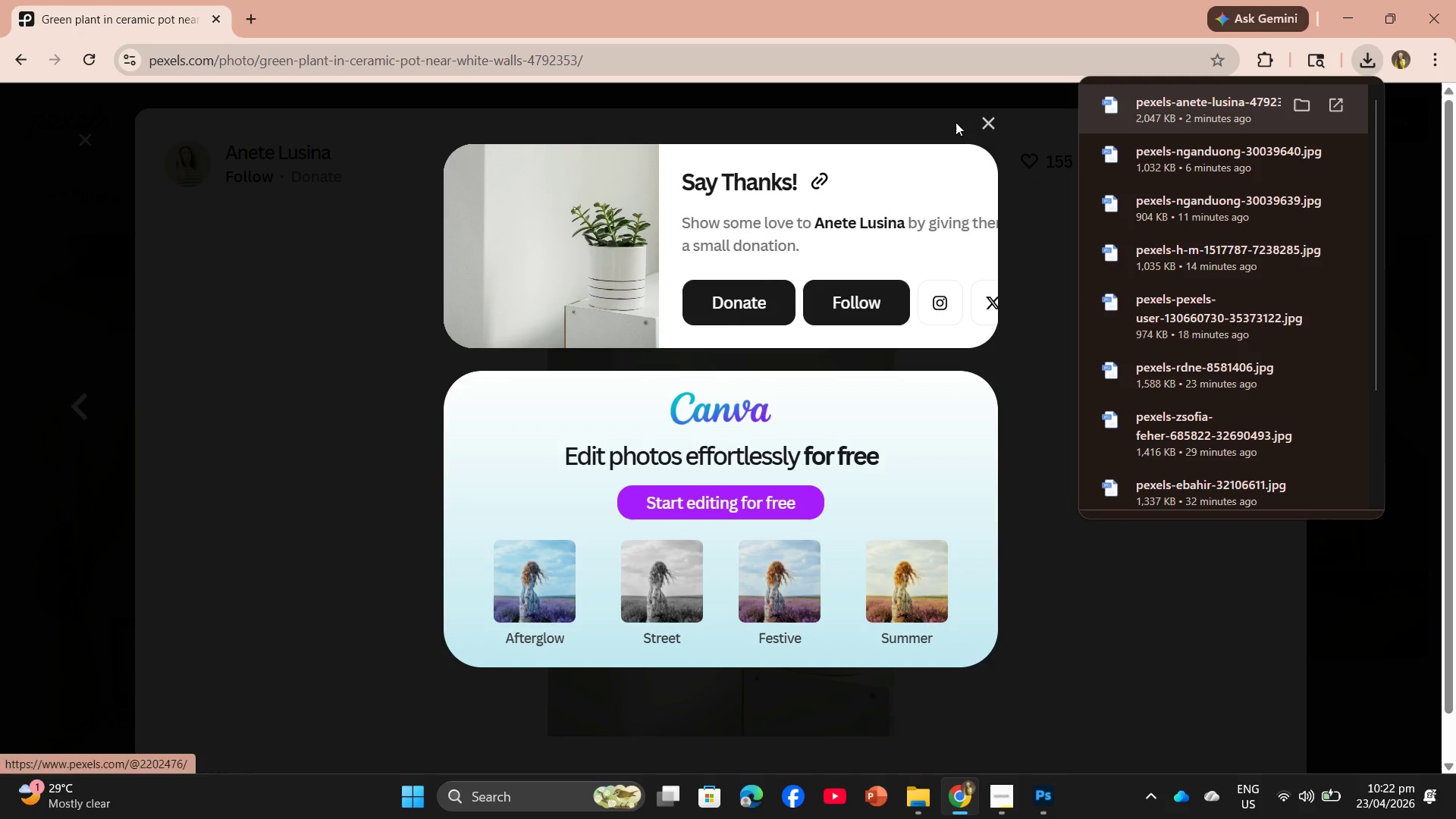 
left_click([997, 121])
 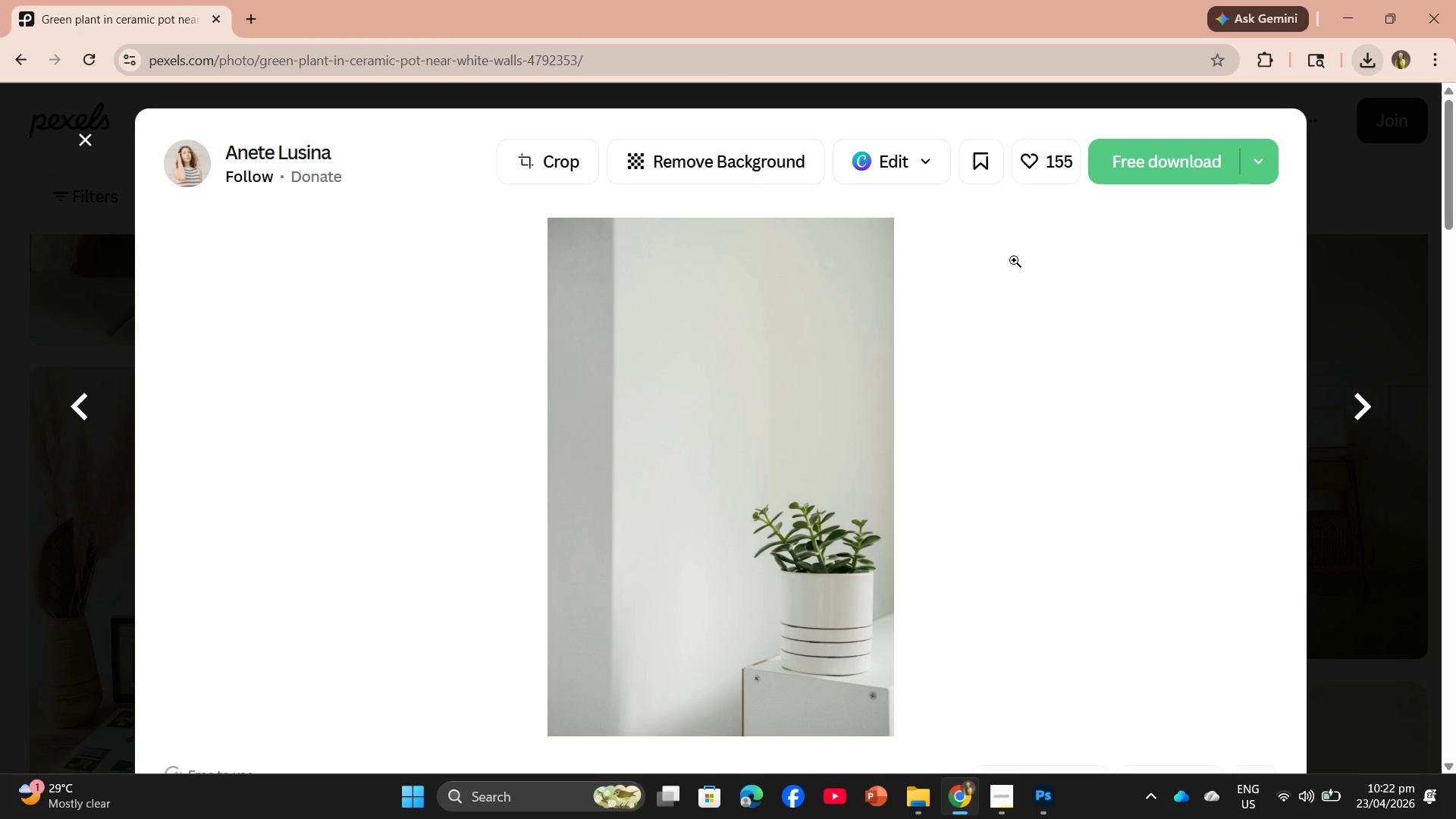 
scroll: coordinate [996, 366], scroll_direction: down, amount: 19.0
 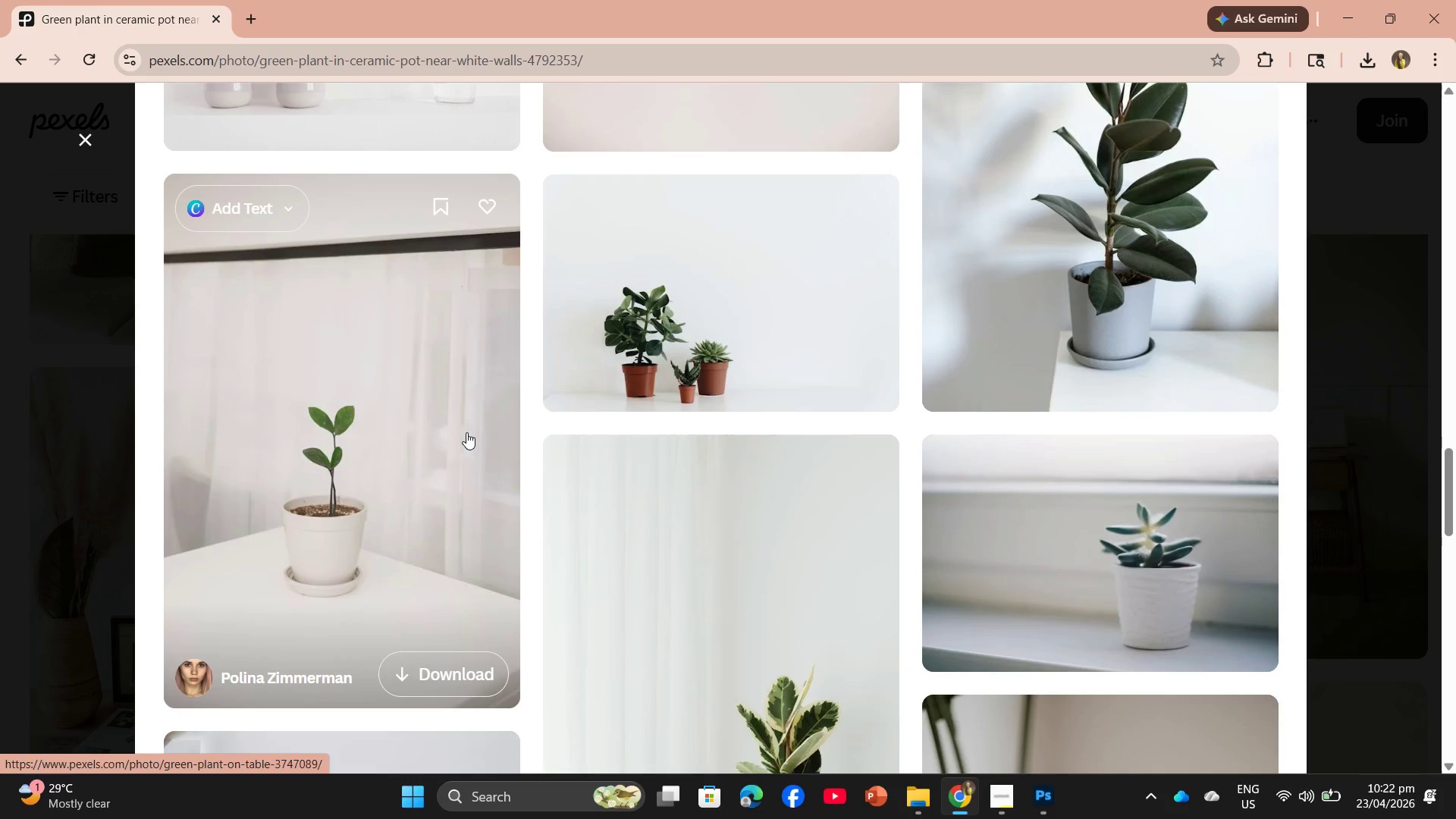 
left_click([83, 130])
 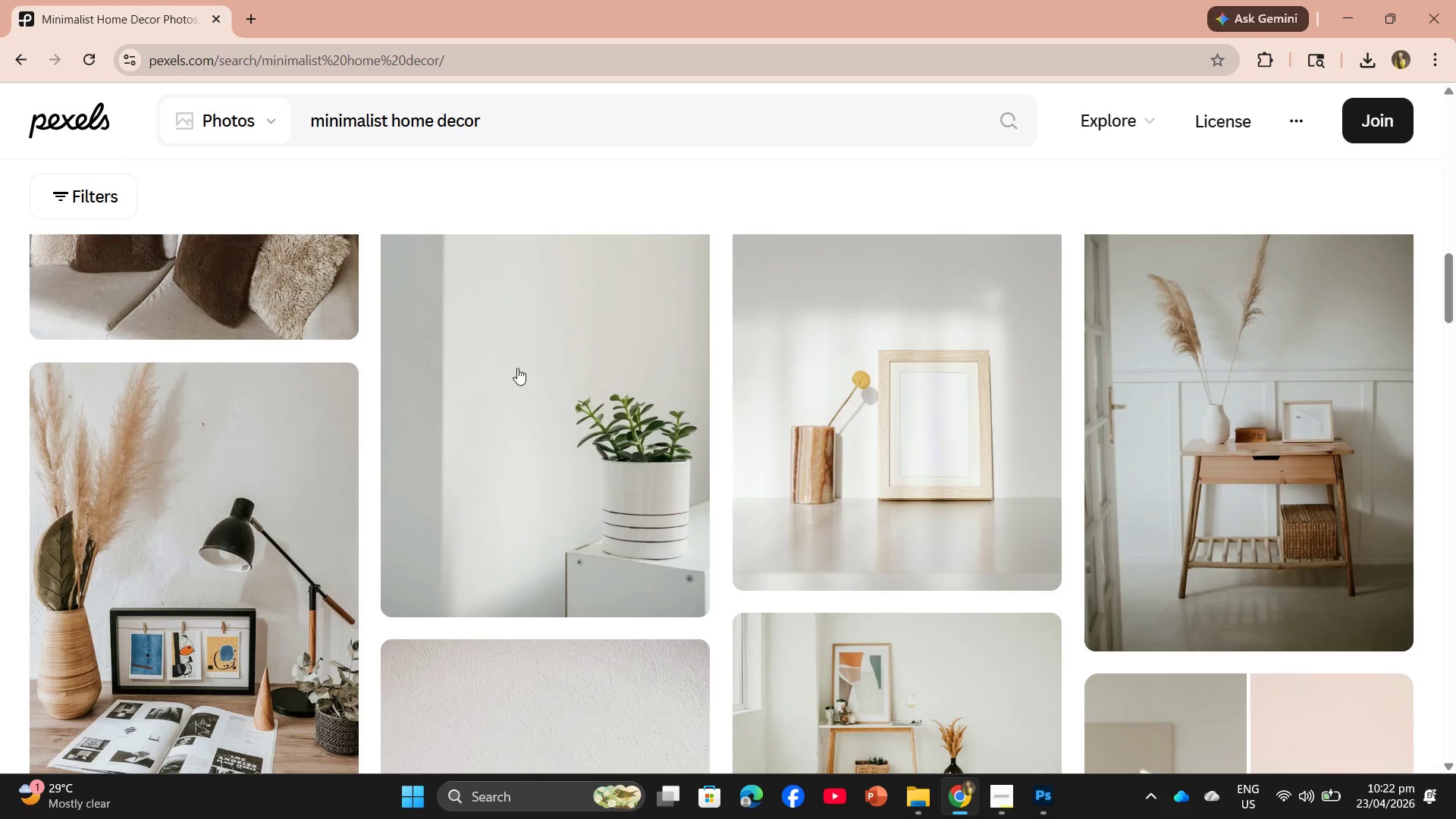 
scroll: coordinate [569, 410], scroll_direction: down, amount: 9.0
 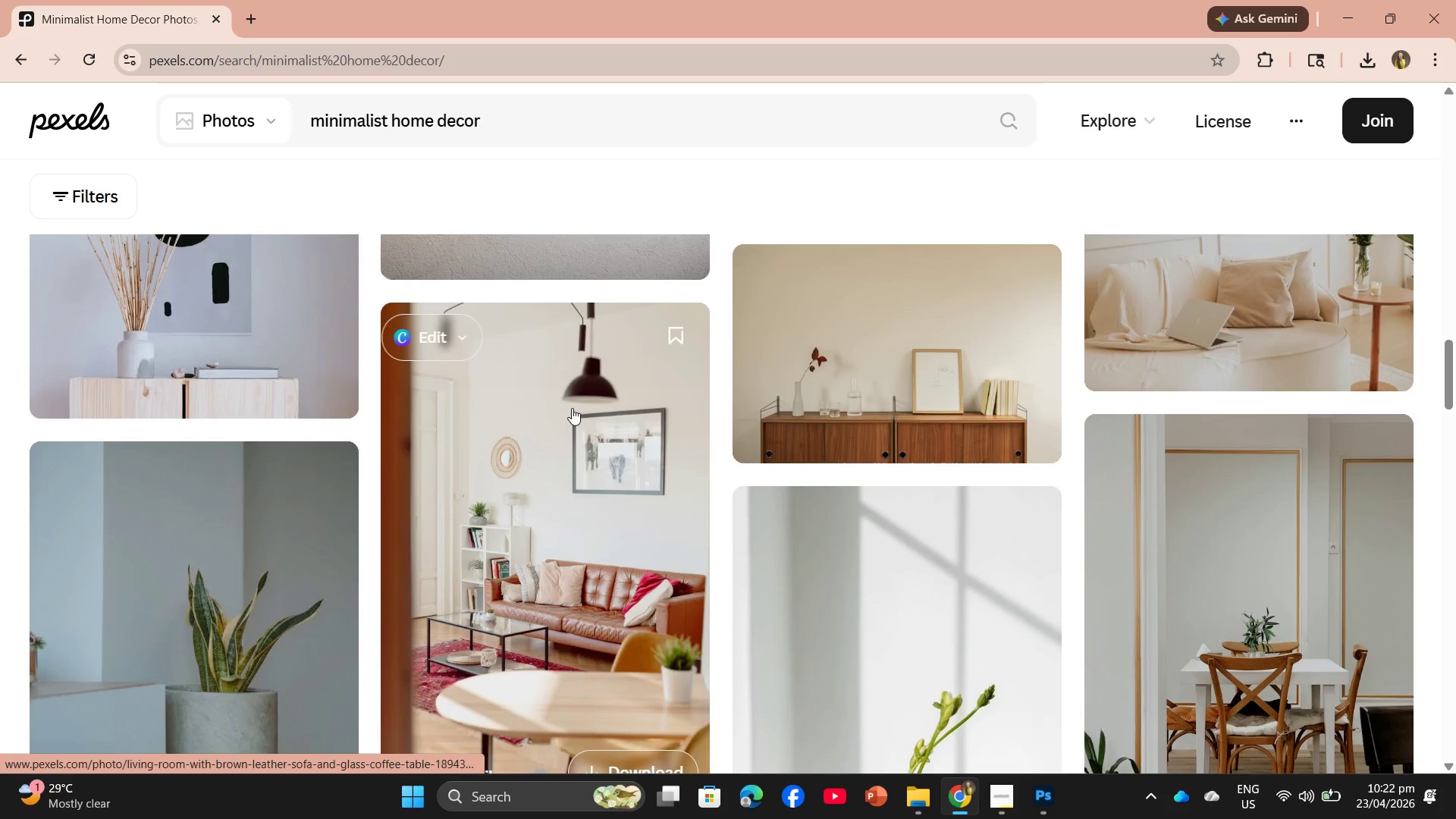 
scroll: coordinate [573, 406], scroll_direction: up, amount: 4.0
 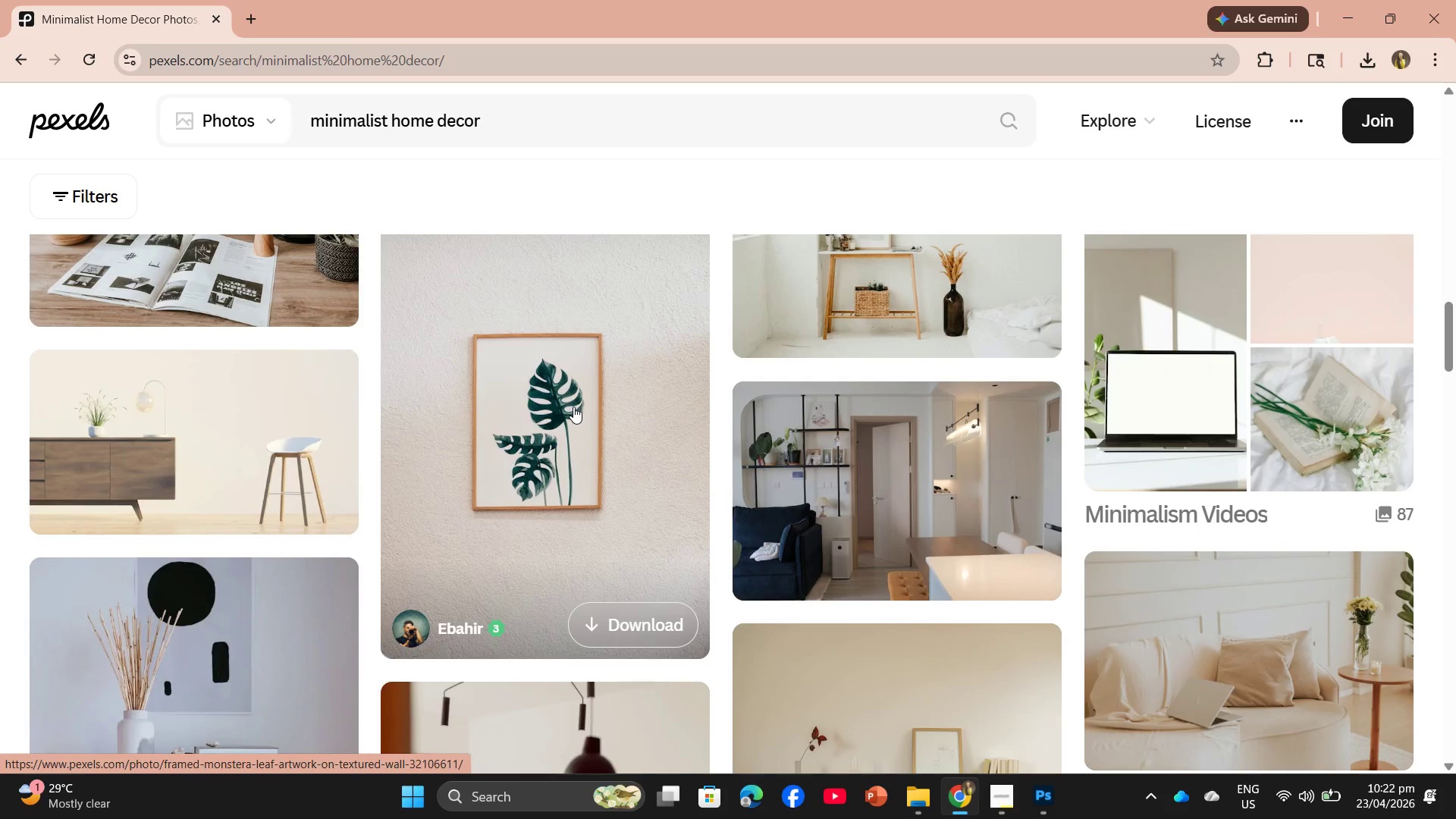 
scroll: coordinate [573, 406], scroll_direction: down, amount: 4.0
 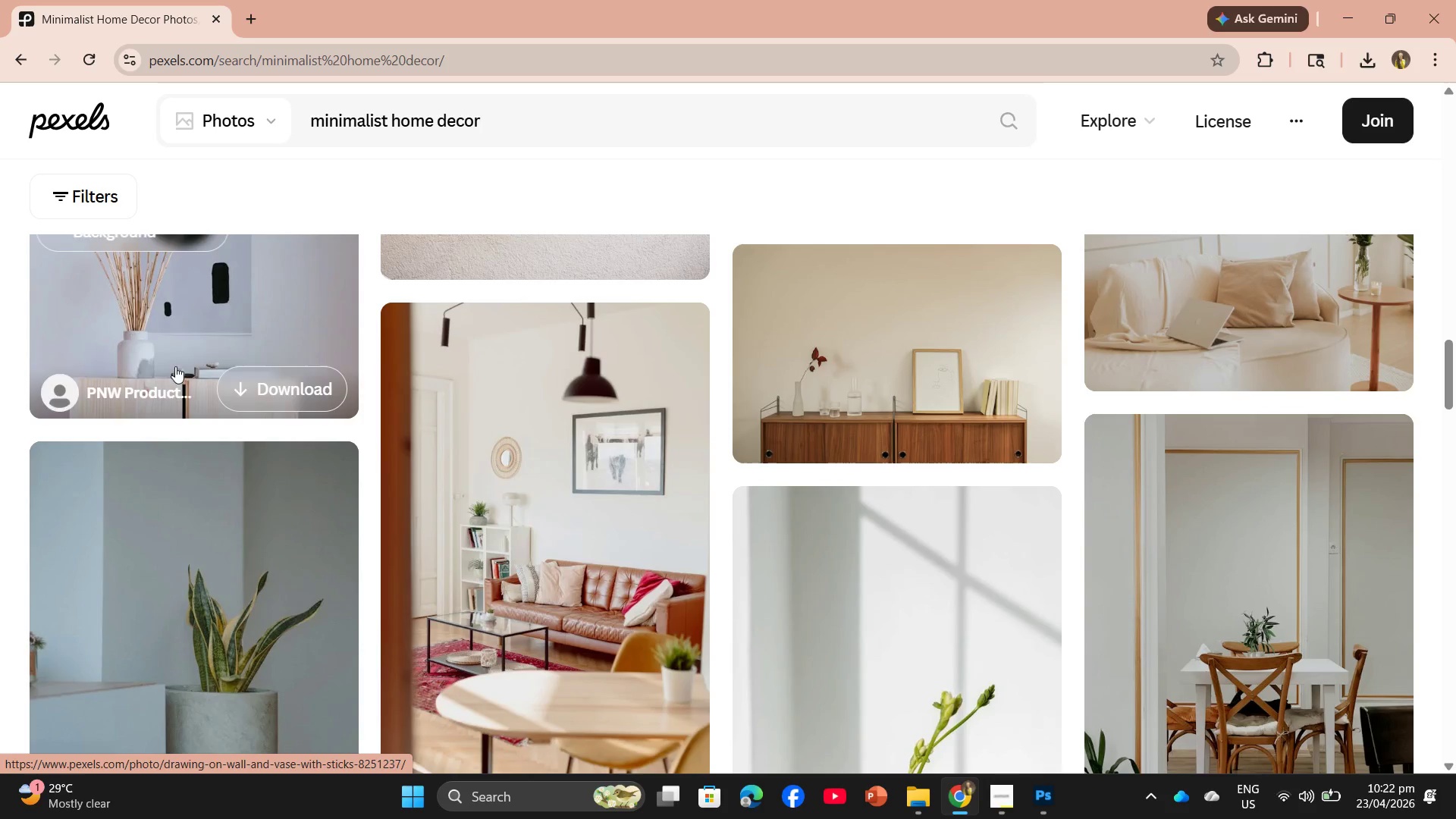 
left_click([212, 331])
 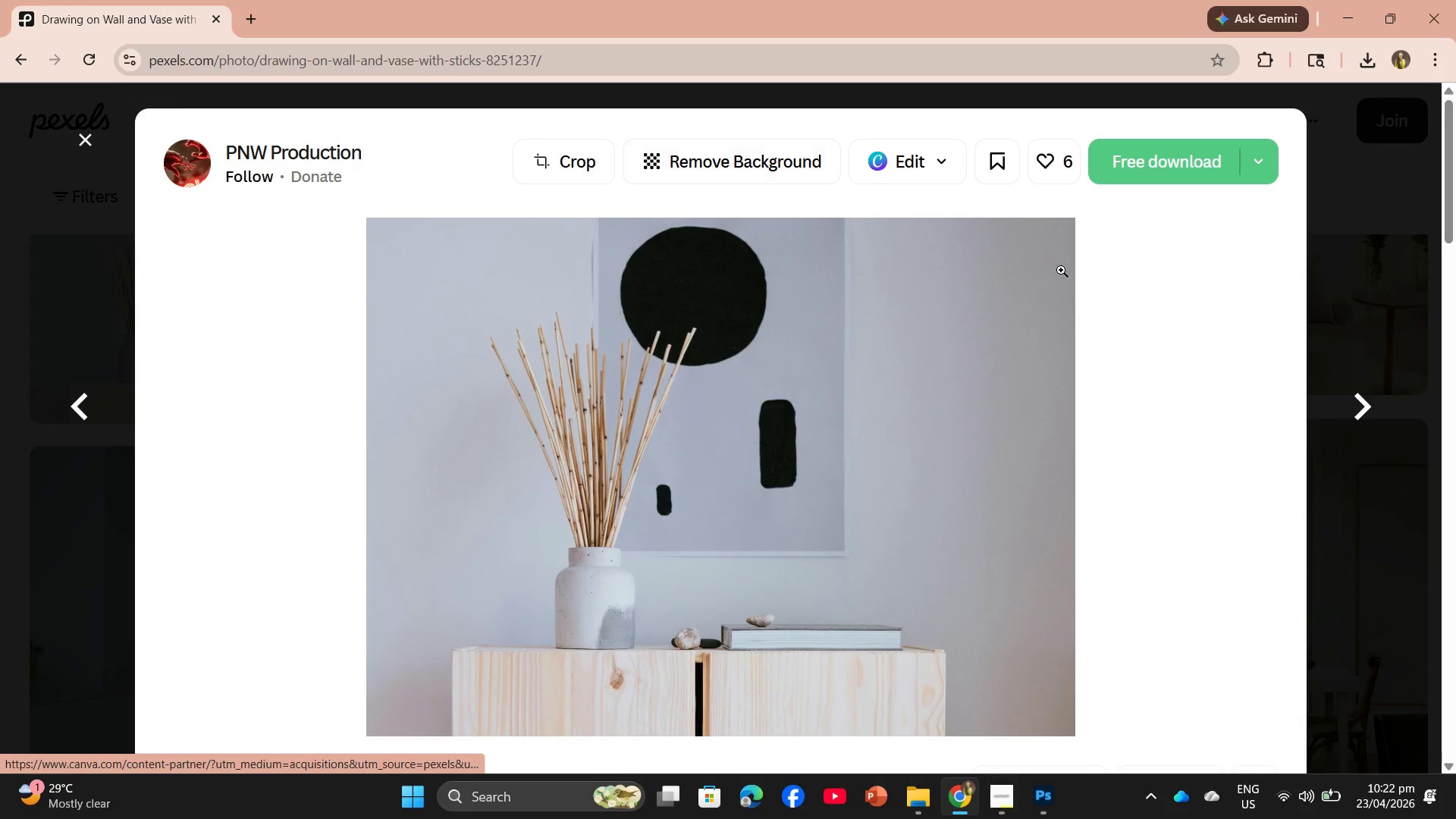 
left_click([1153, 141])
 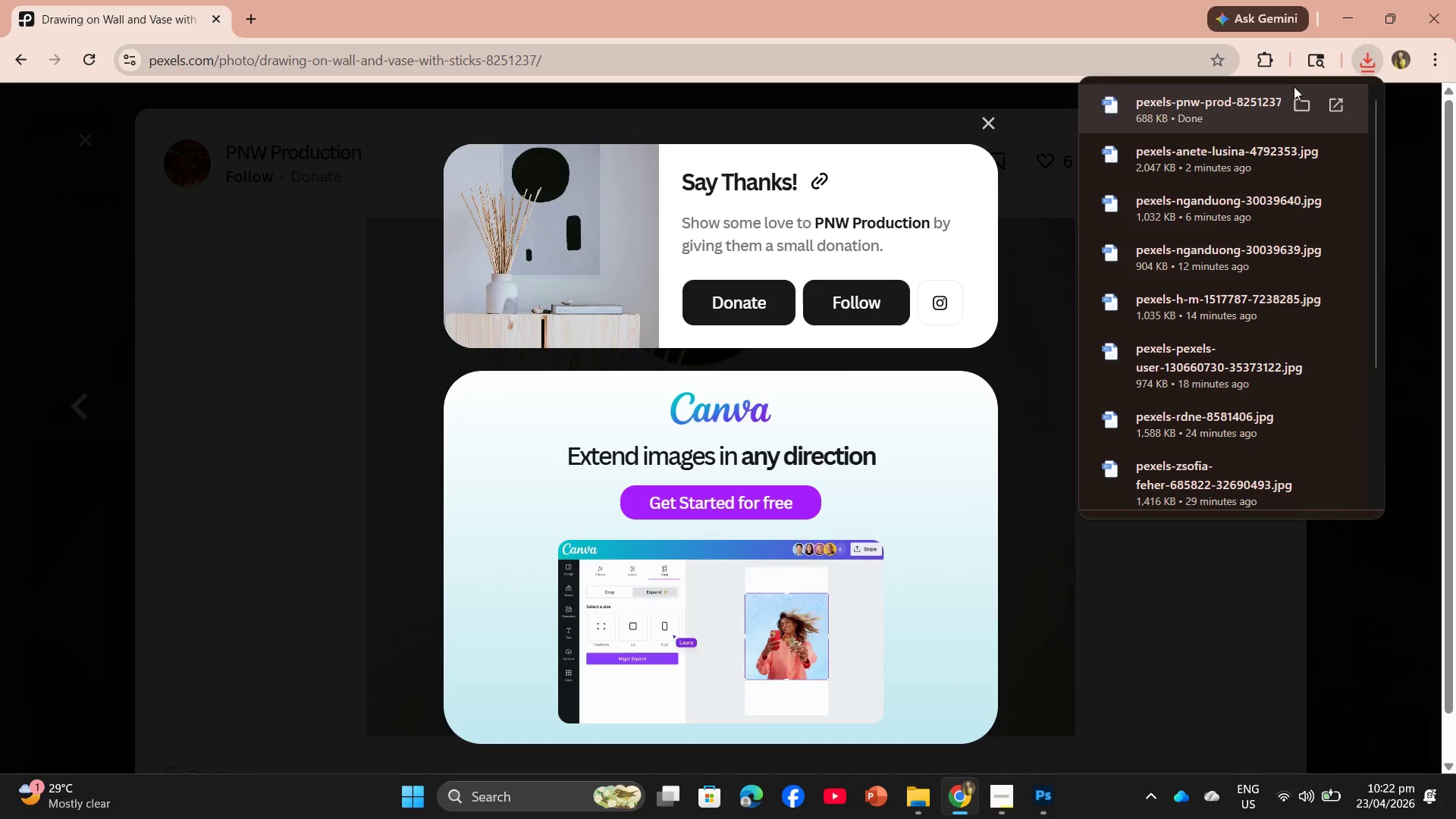 
left_click_drag(start_coordinate=[1242, 112], to_coordinate=[698, 462])
 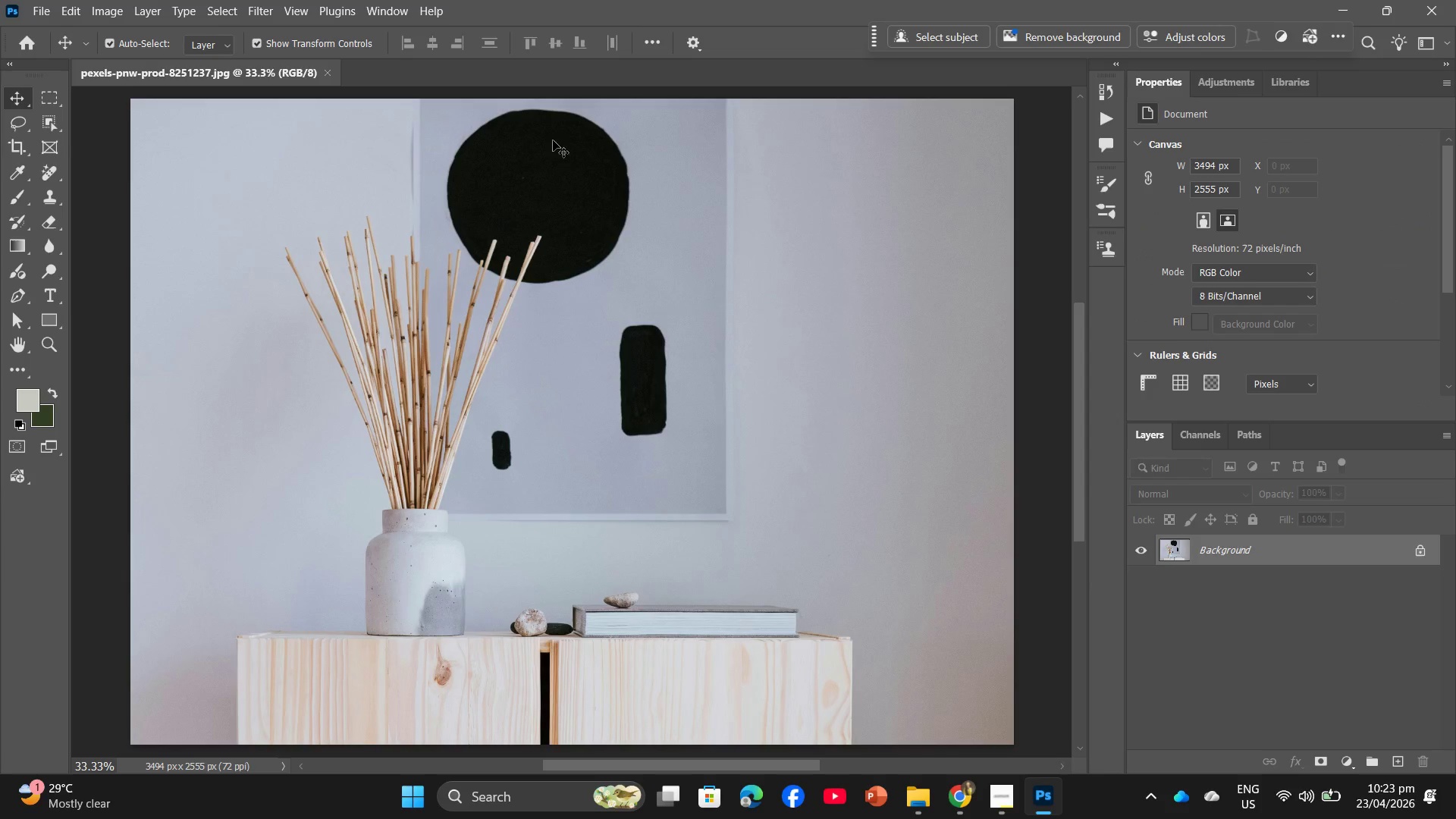 
left_click([1420, 544])
 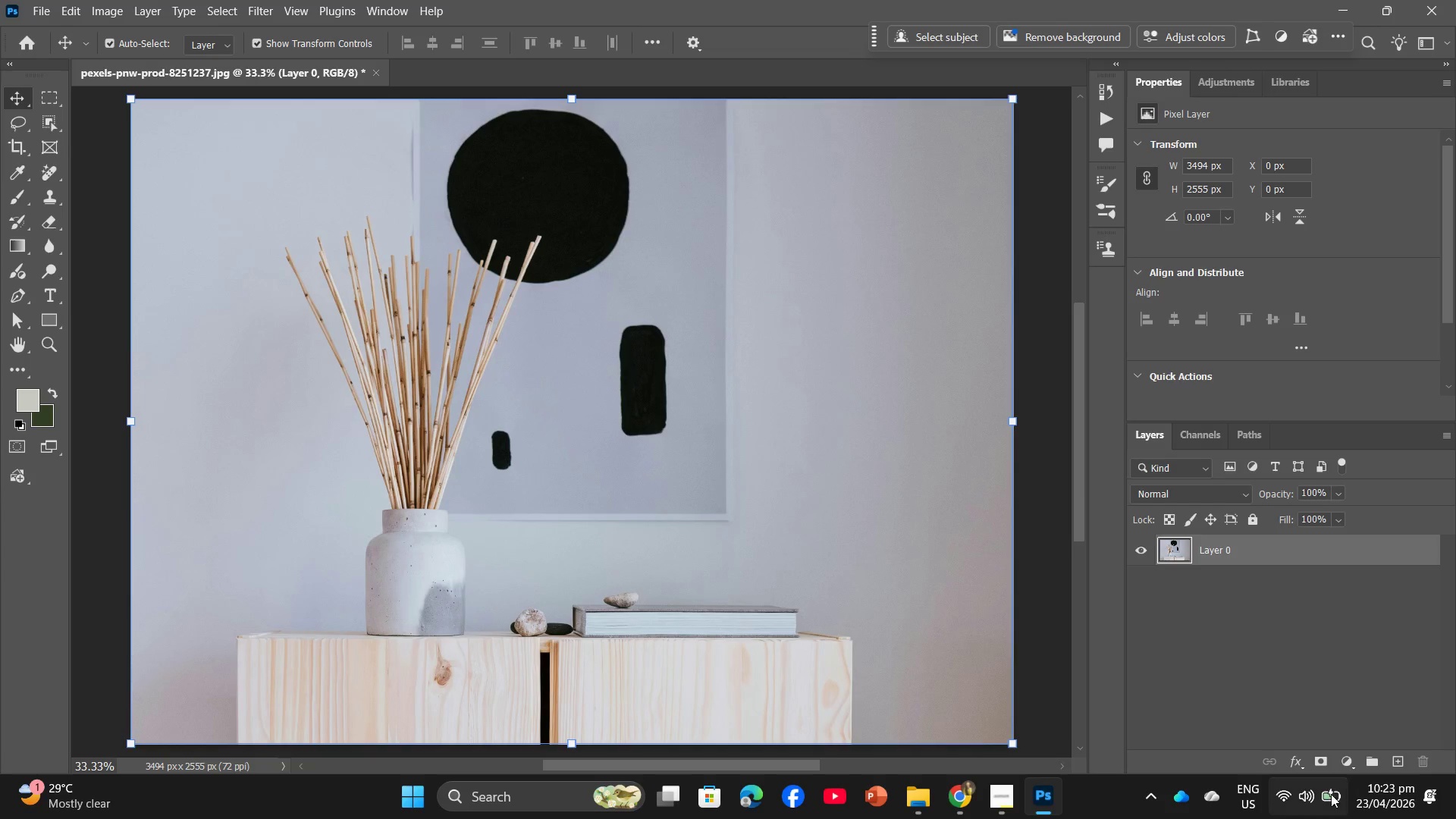 
left_click([1332, 805])
 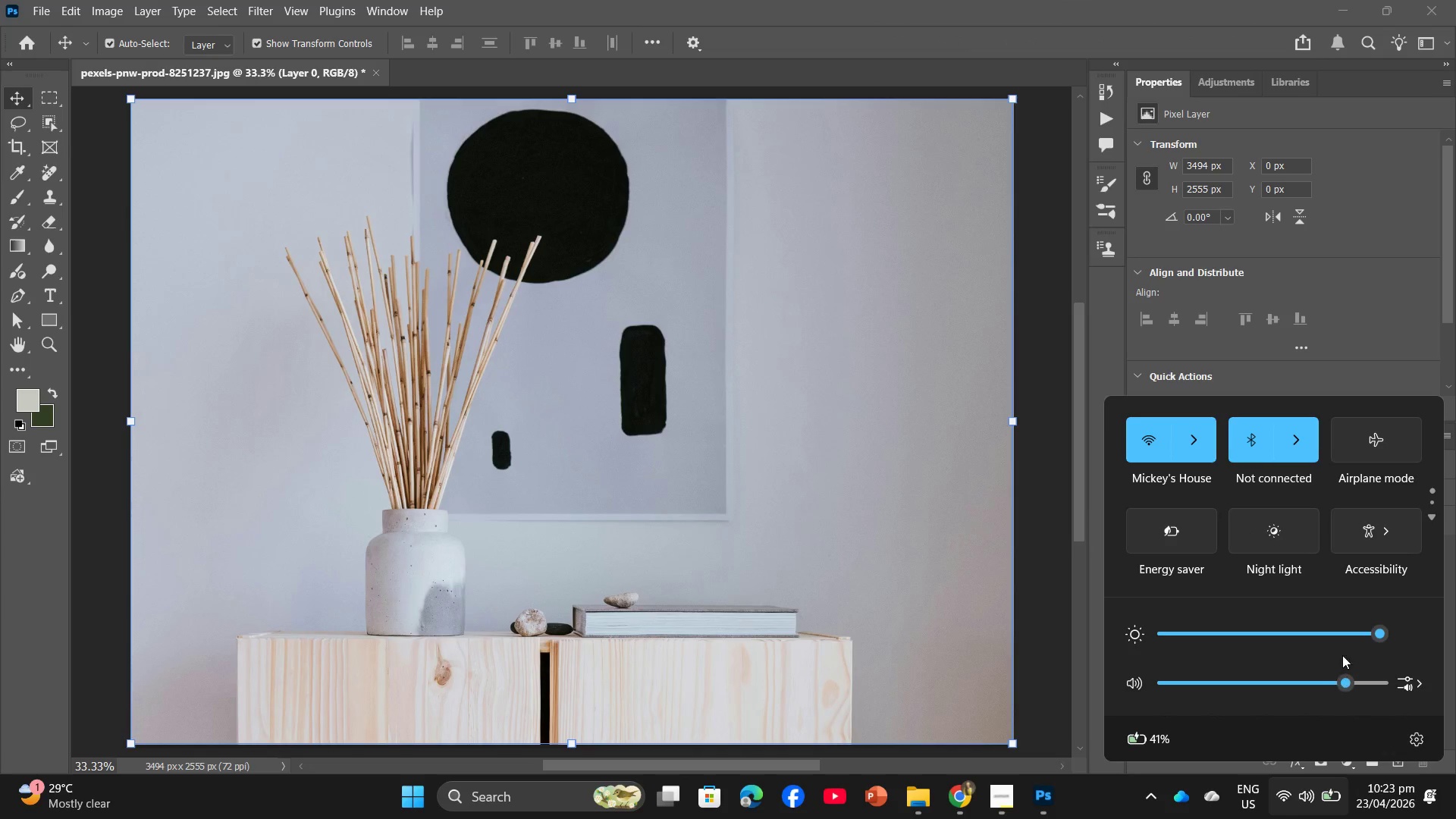 
left_click([1341, 632])
 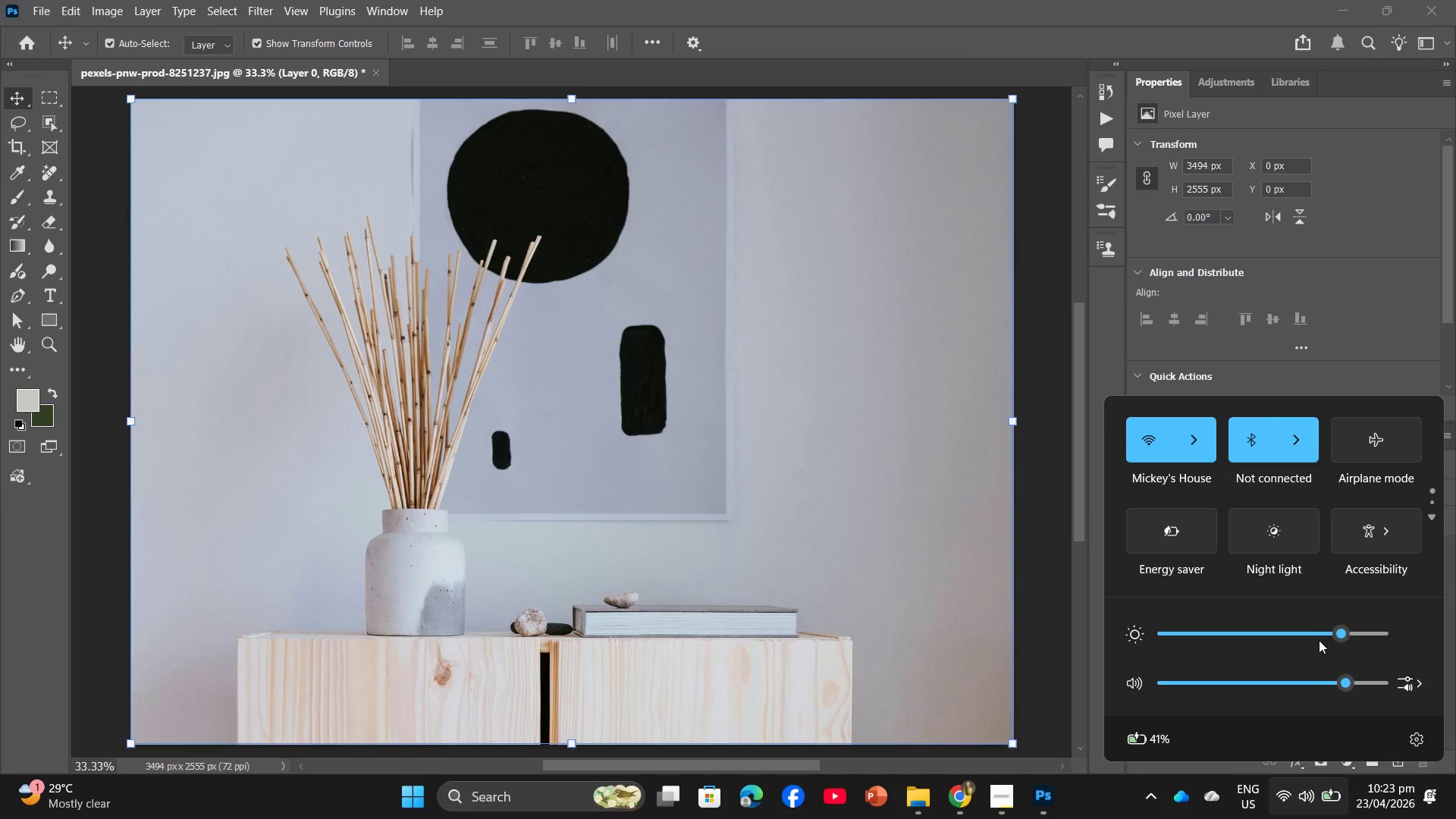 
left_click([1319, 633])
 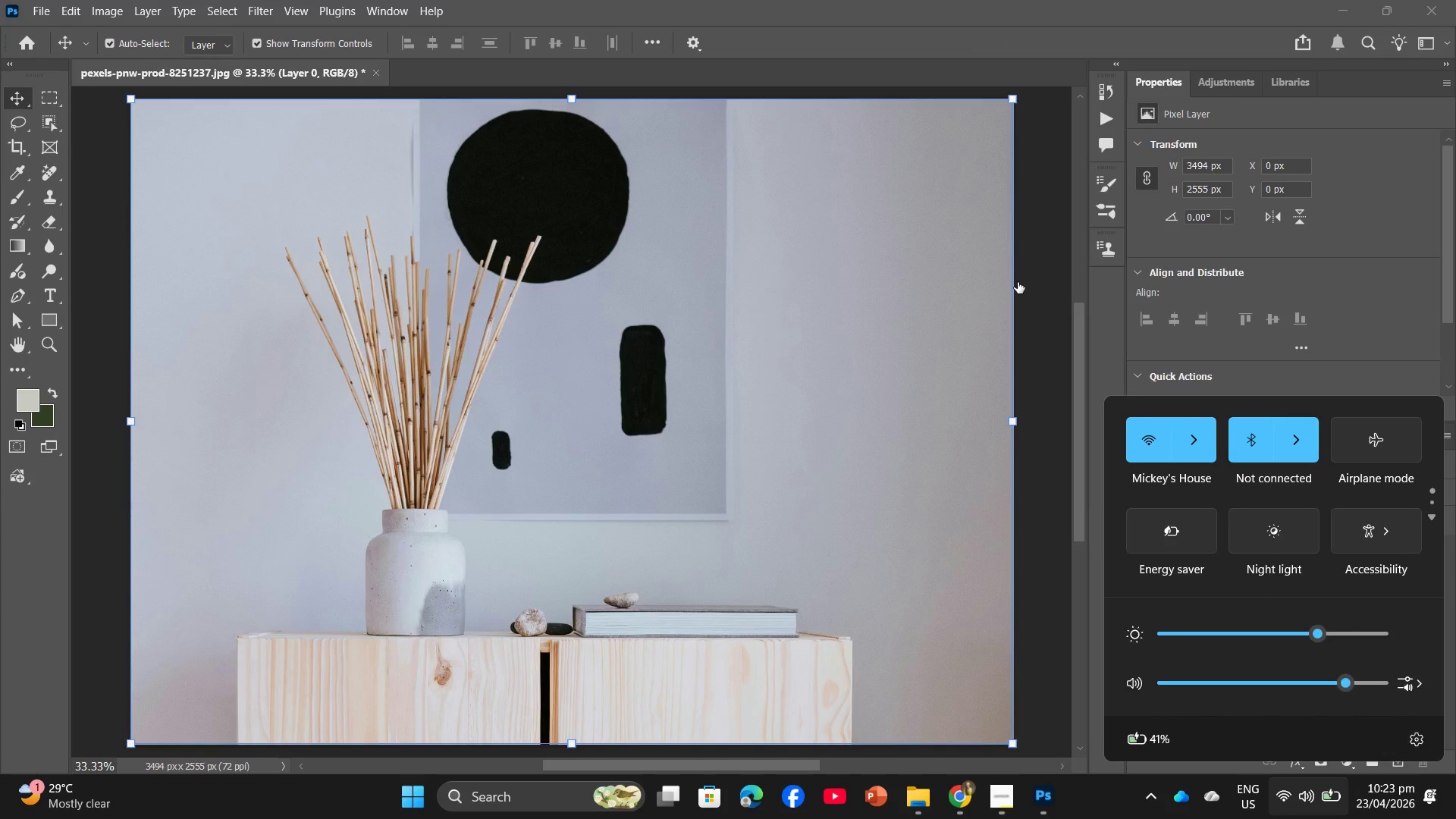 
left_click([1039, 268])
 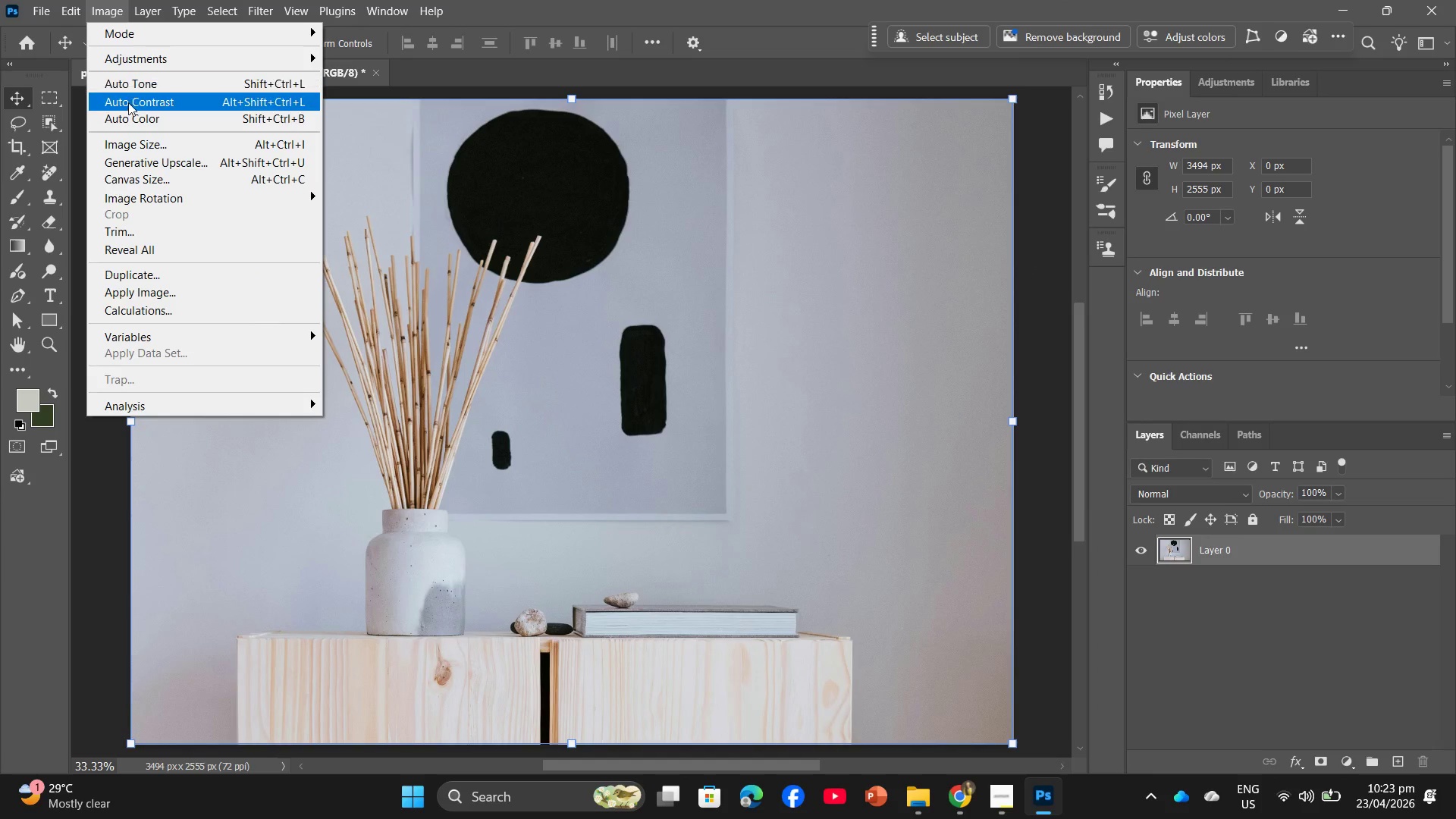 
left_click([138, 153])
 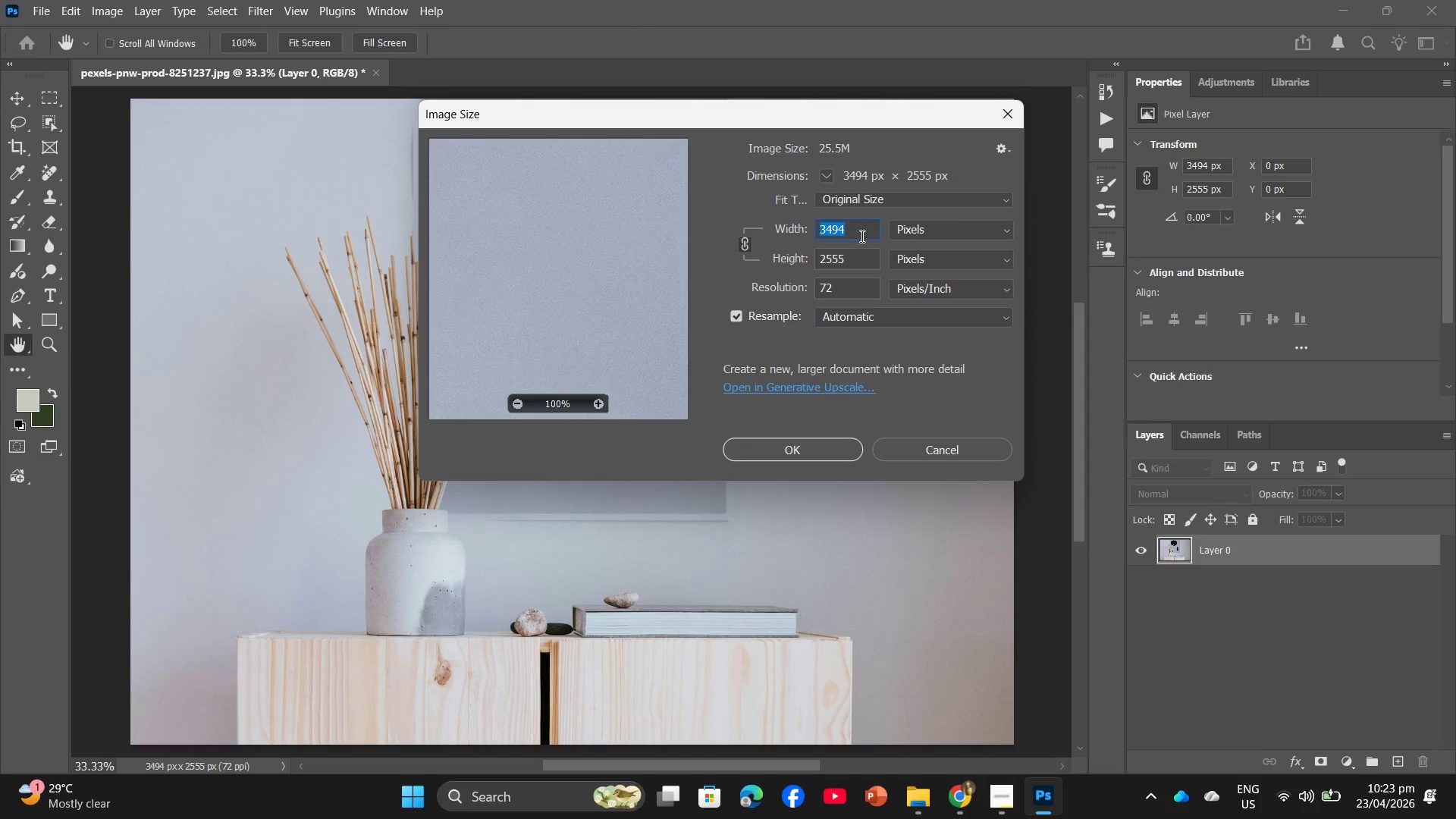 
type(2000)
 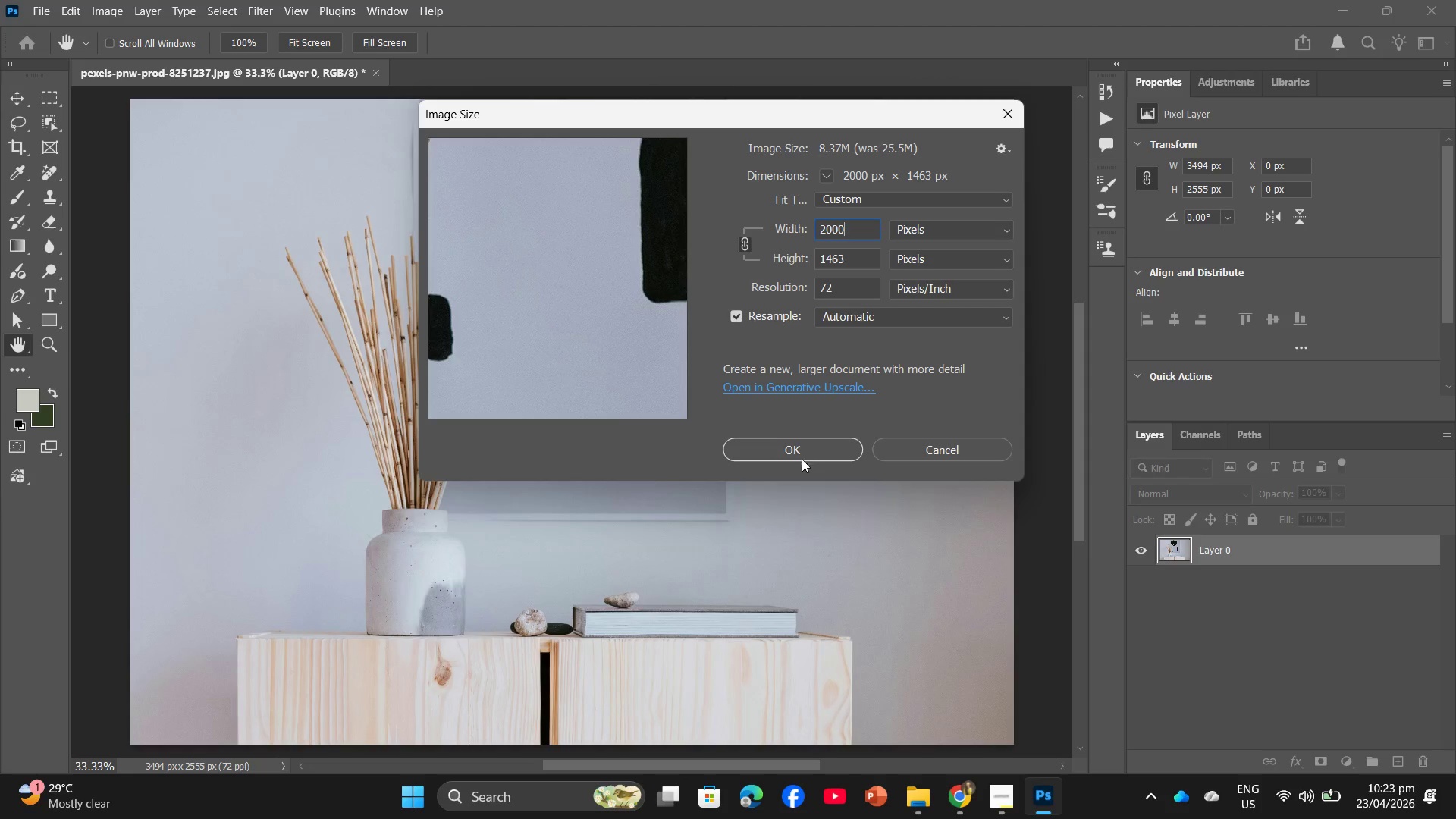 
left_click([802, 459])
 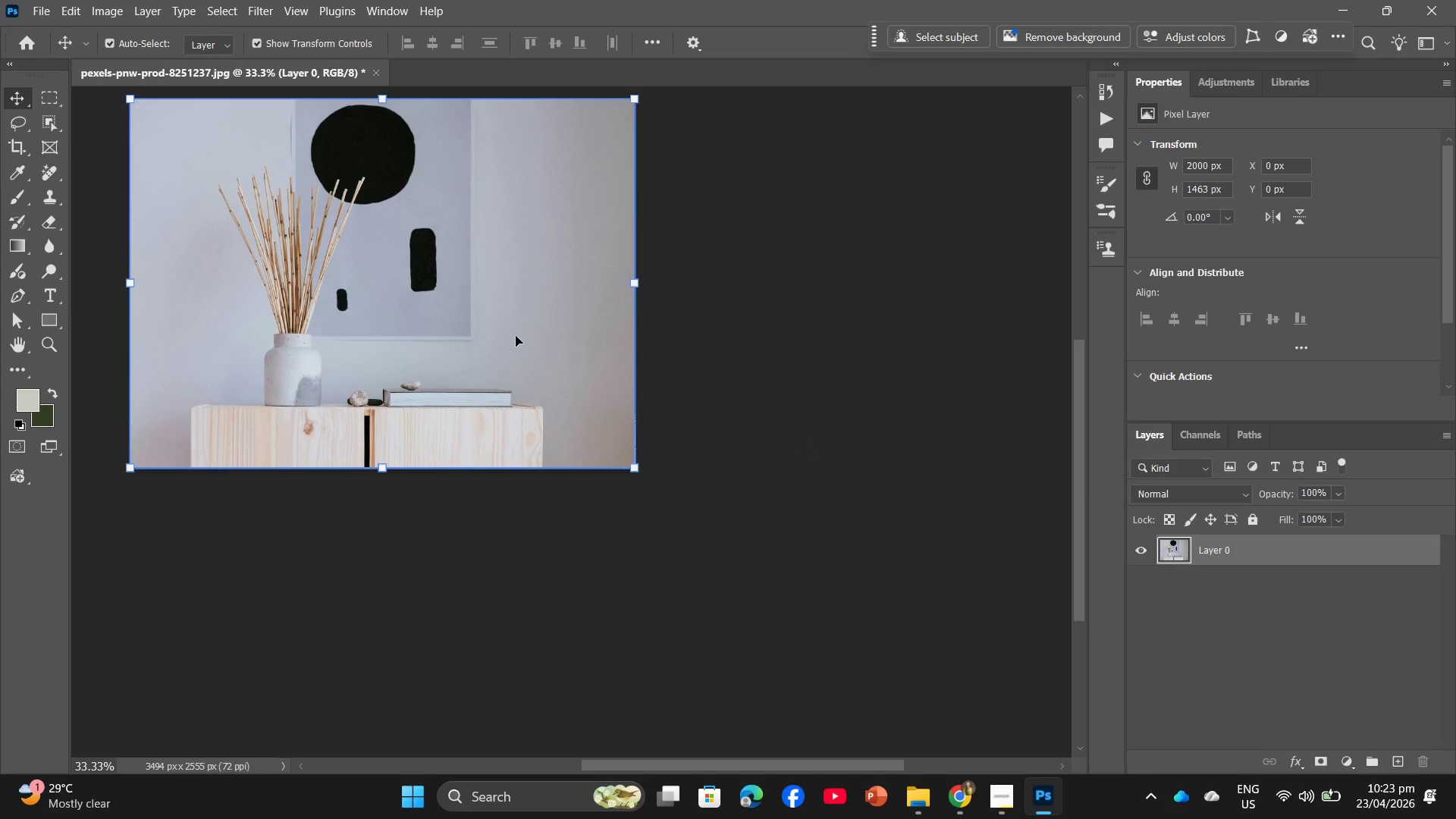 
hold_key(key=Space, duration=0.62)
 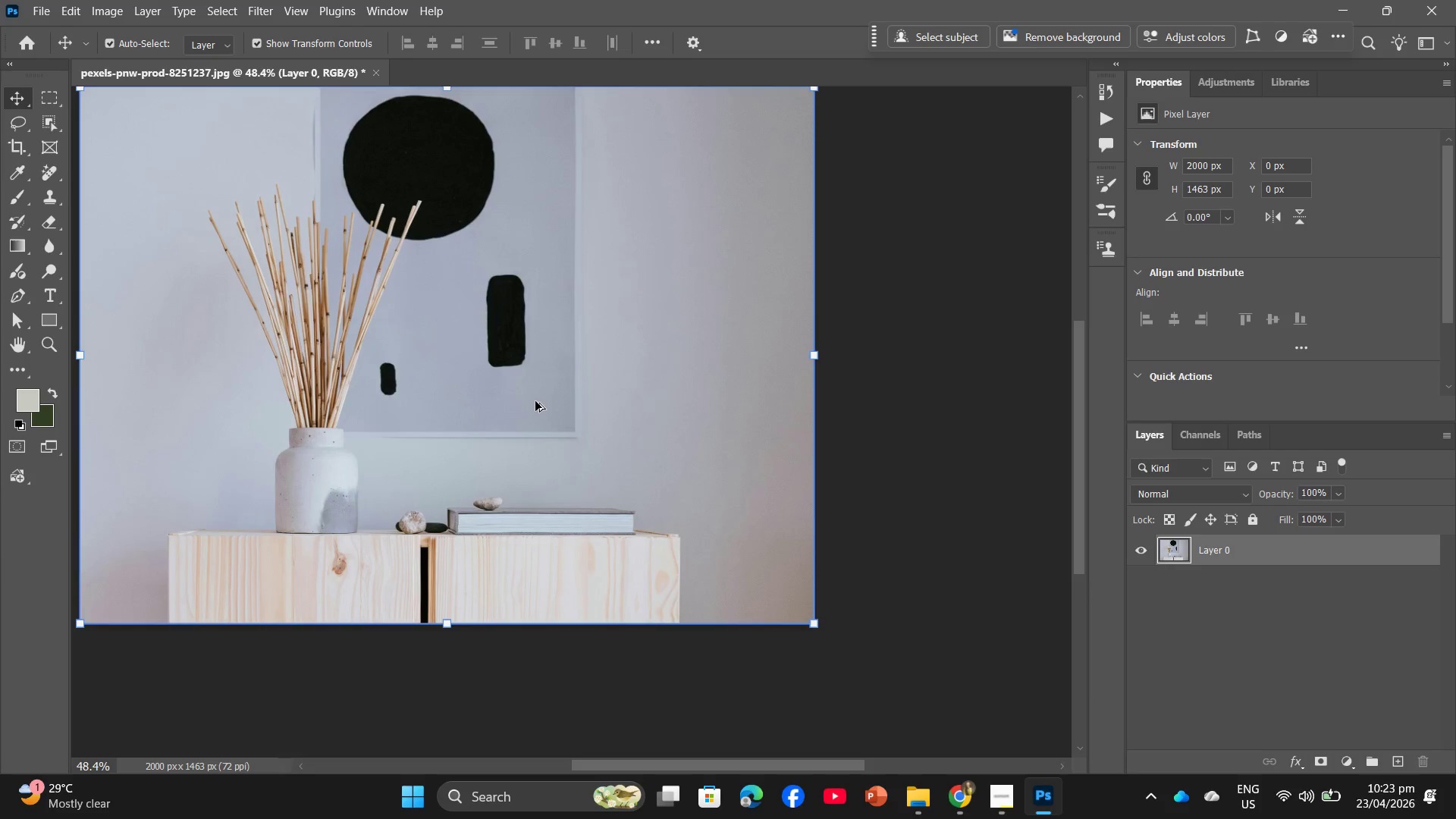 
left_click_drag(start_coordinate=[443, 328], to_coordinate=[536, 414])
 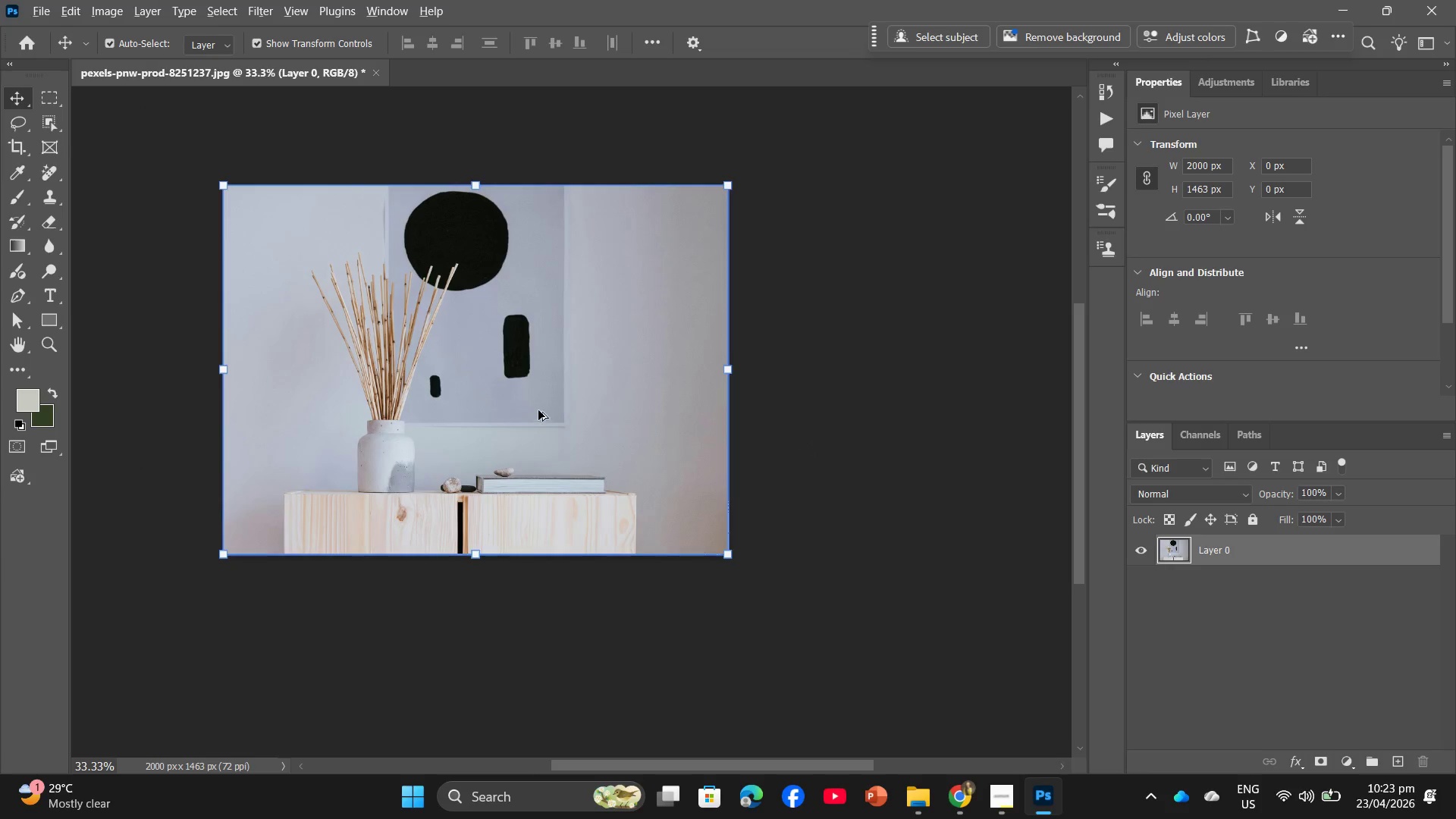 
hold_key(key=AltLeft, duration=0.5)
scroll: coordinate [538, 403], scroll_direction: up, amount: 4.0
 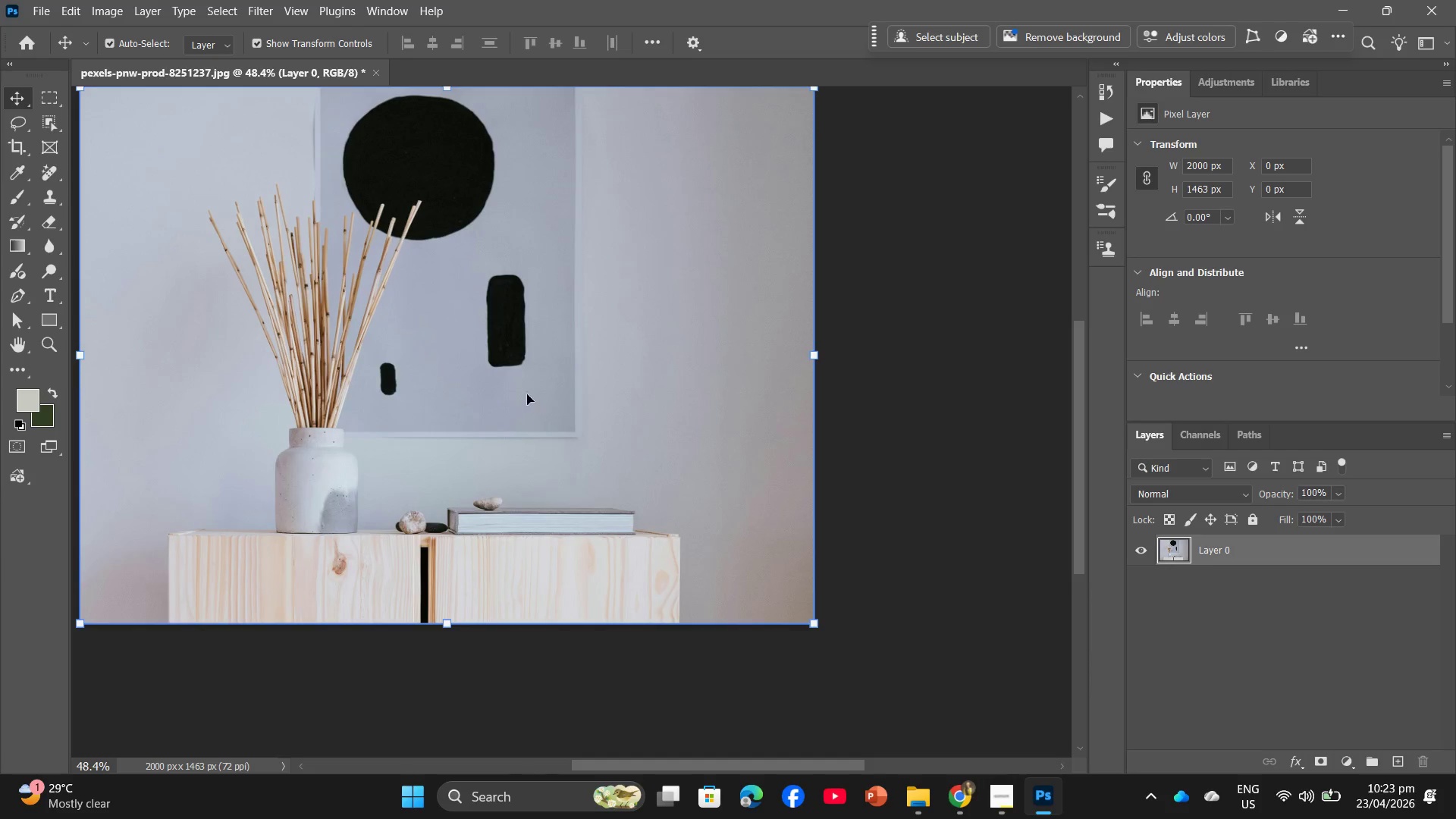 
hold_key(key=Space, duration=1.12)
 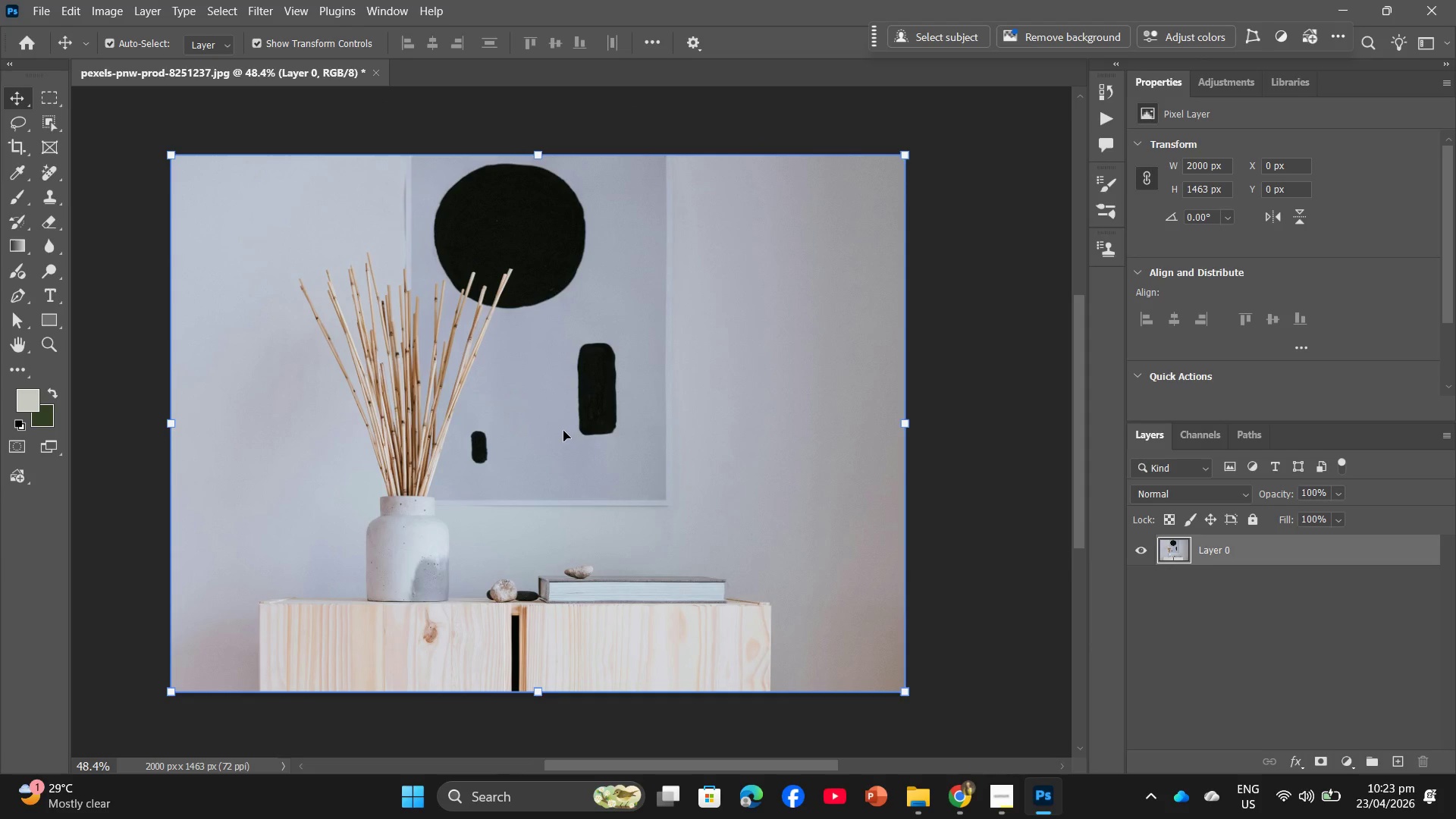 
left_click_drag(start_coordinate=[473, 362], to_coordinate=[564, 431])
 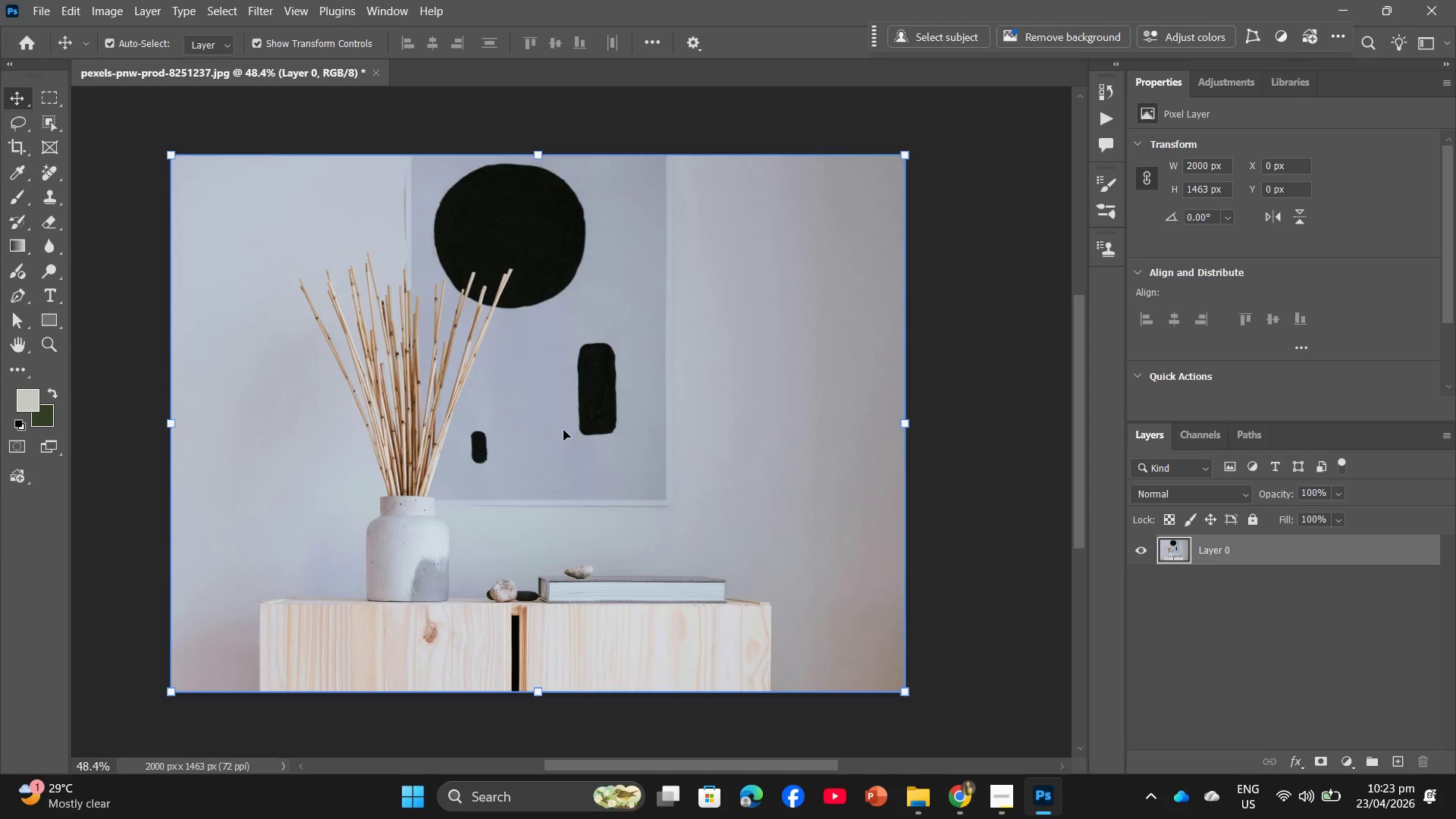 
hold_key(key=AltLeft, duration=0.33)
hold_key(key=AltLeft, duration=0.45)
scroll: coordinate [563, 423], scroll_direction: none, amount: 0.0
 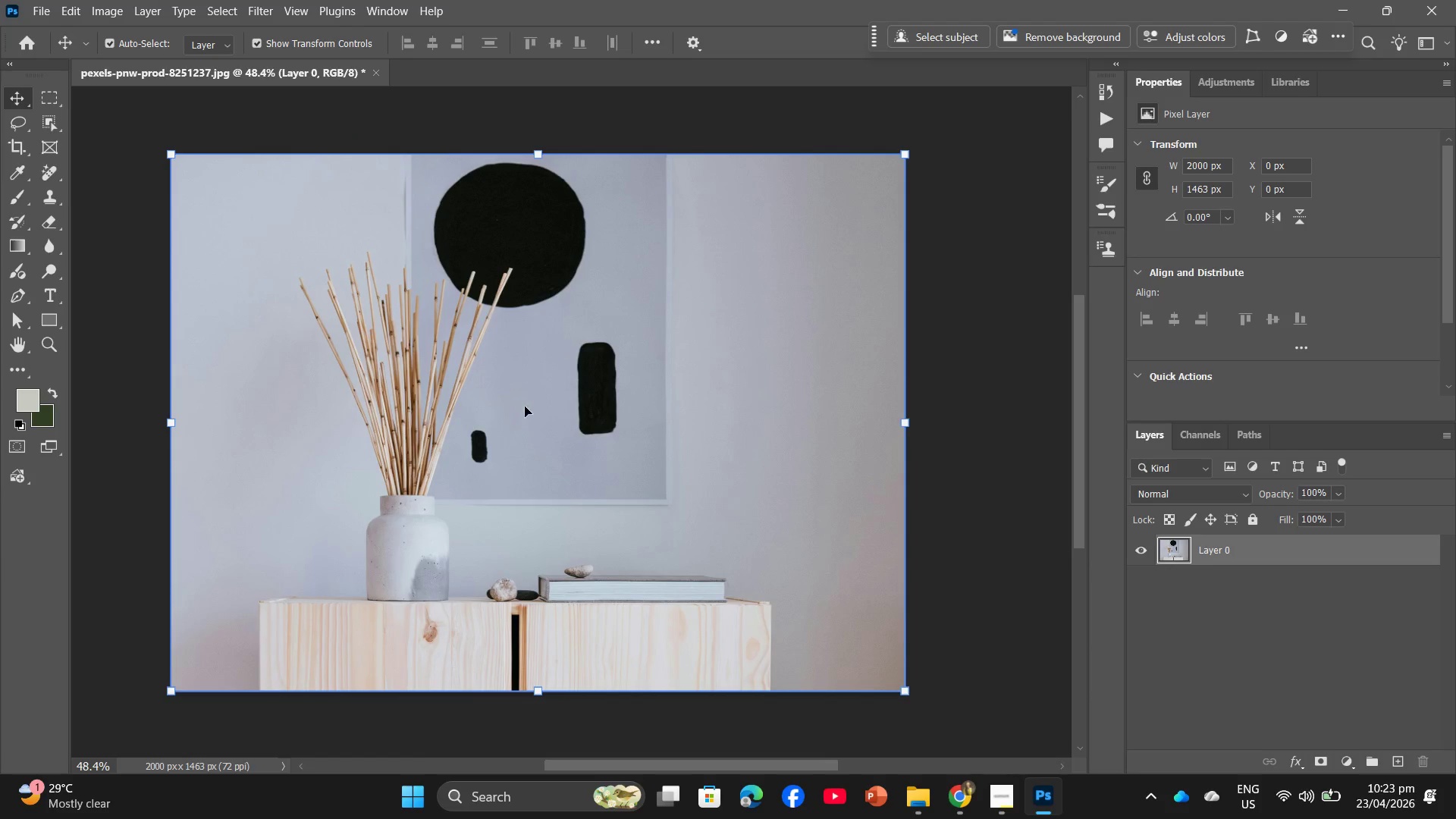 
left_click([1170, 37])
 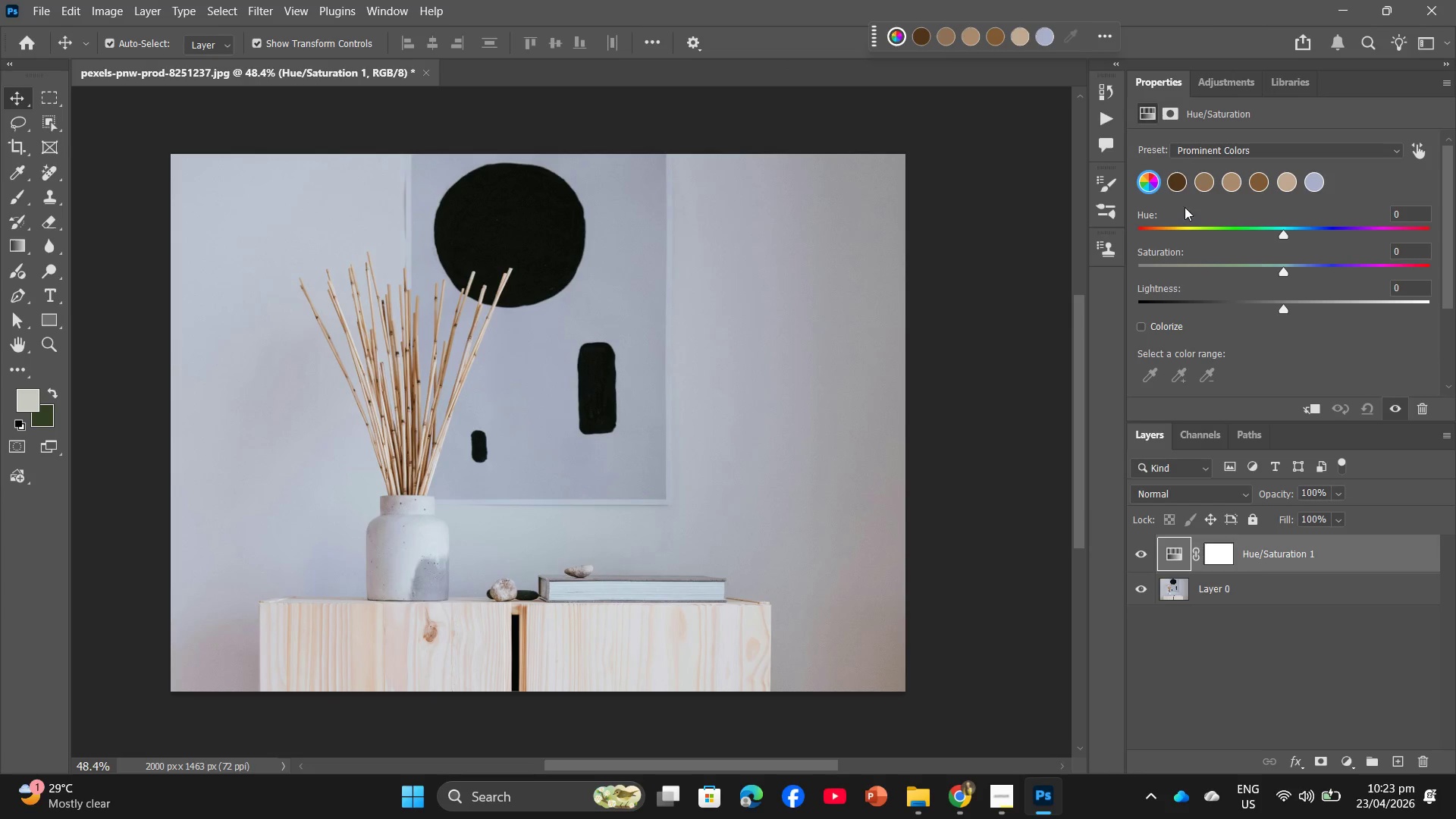 
left_click([1285, 175])
 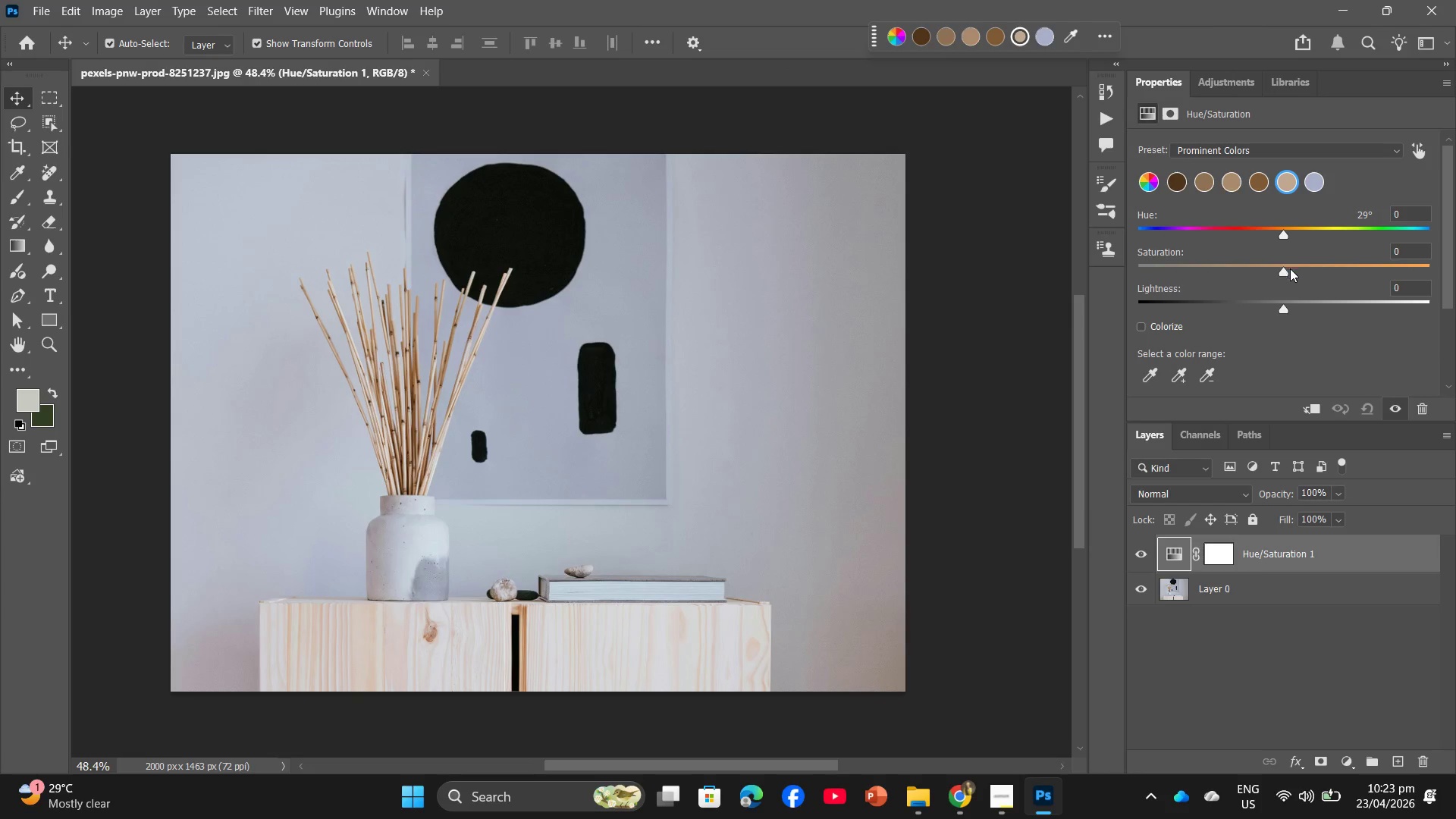 
left_click_drag(start_coordinate=[1284, 270], to_coordinate=[1269, 287])
 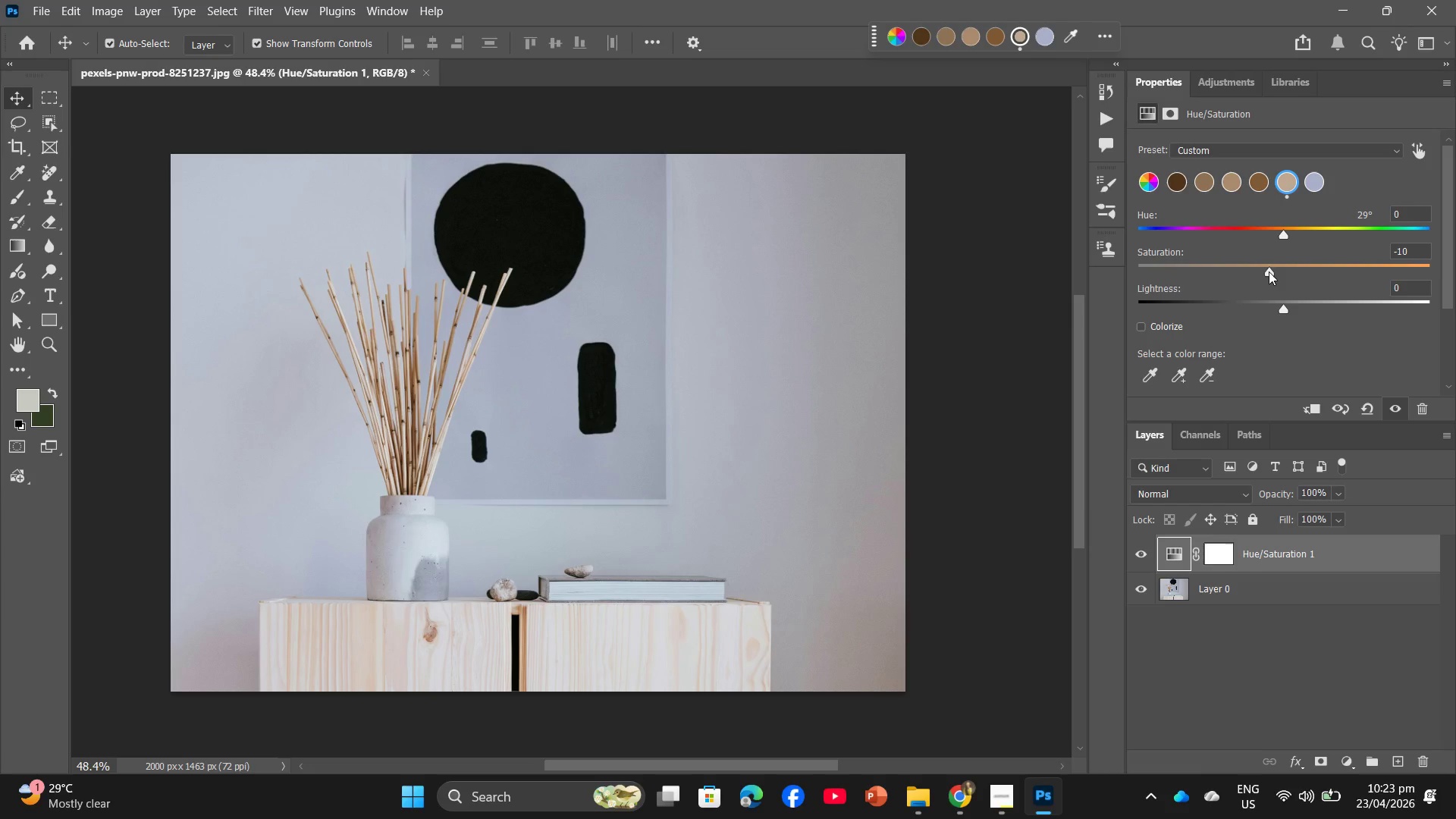 
left_click_drag(start_coordinate=[1269, 271], to_coordinate=[1275, 268])
 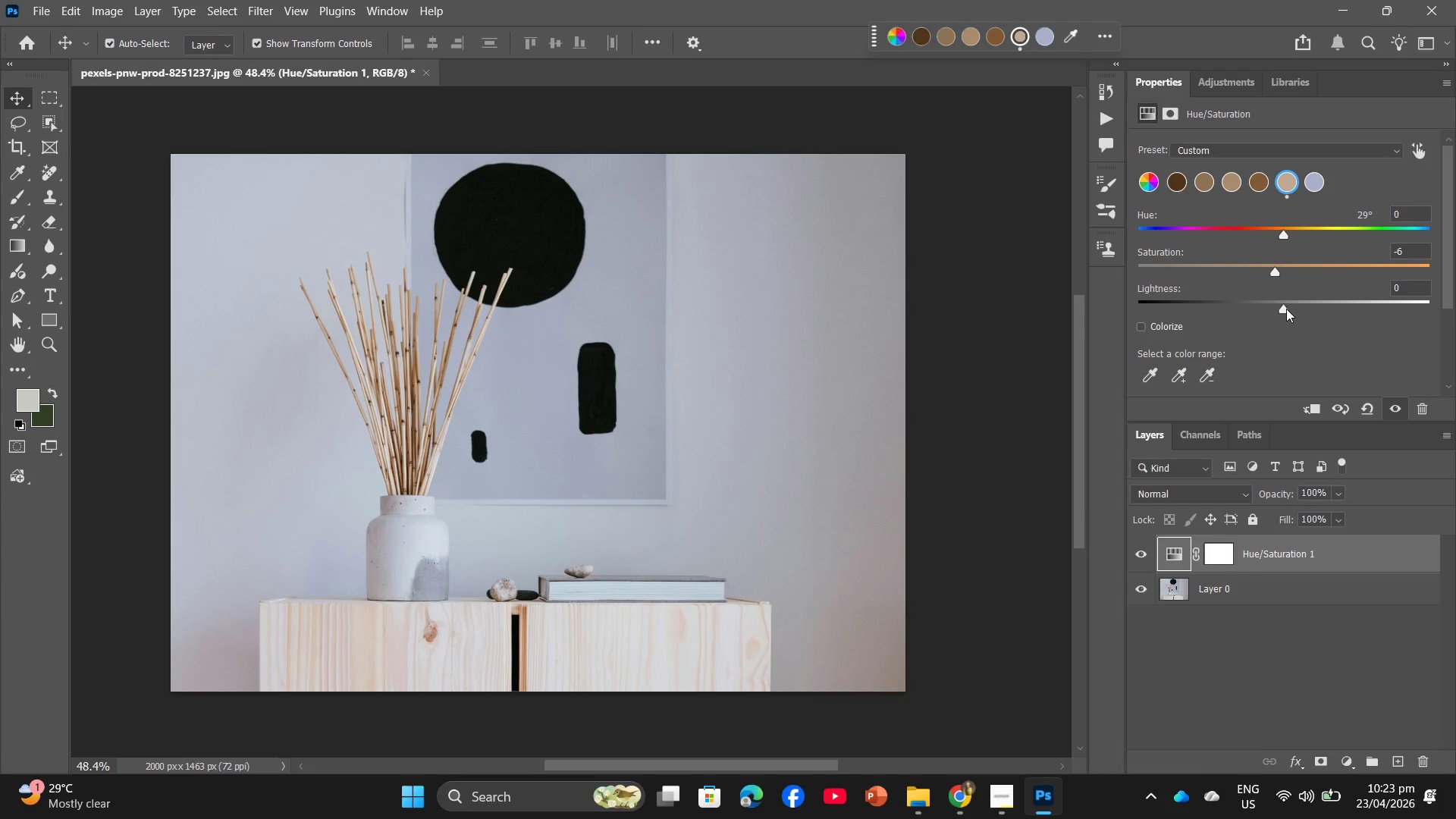 
left_click_drag(start_coordinate=[1286, 306], to_coordinate=[1263, 309])
 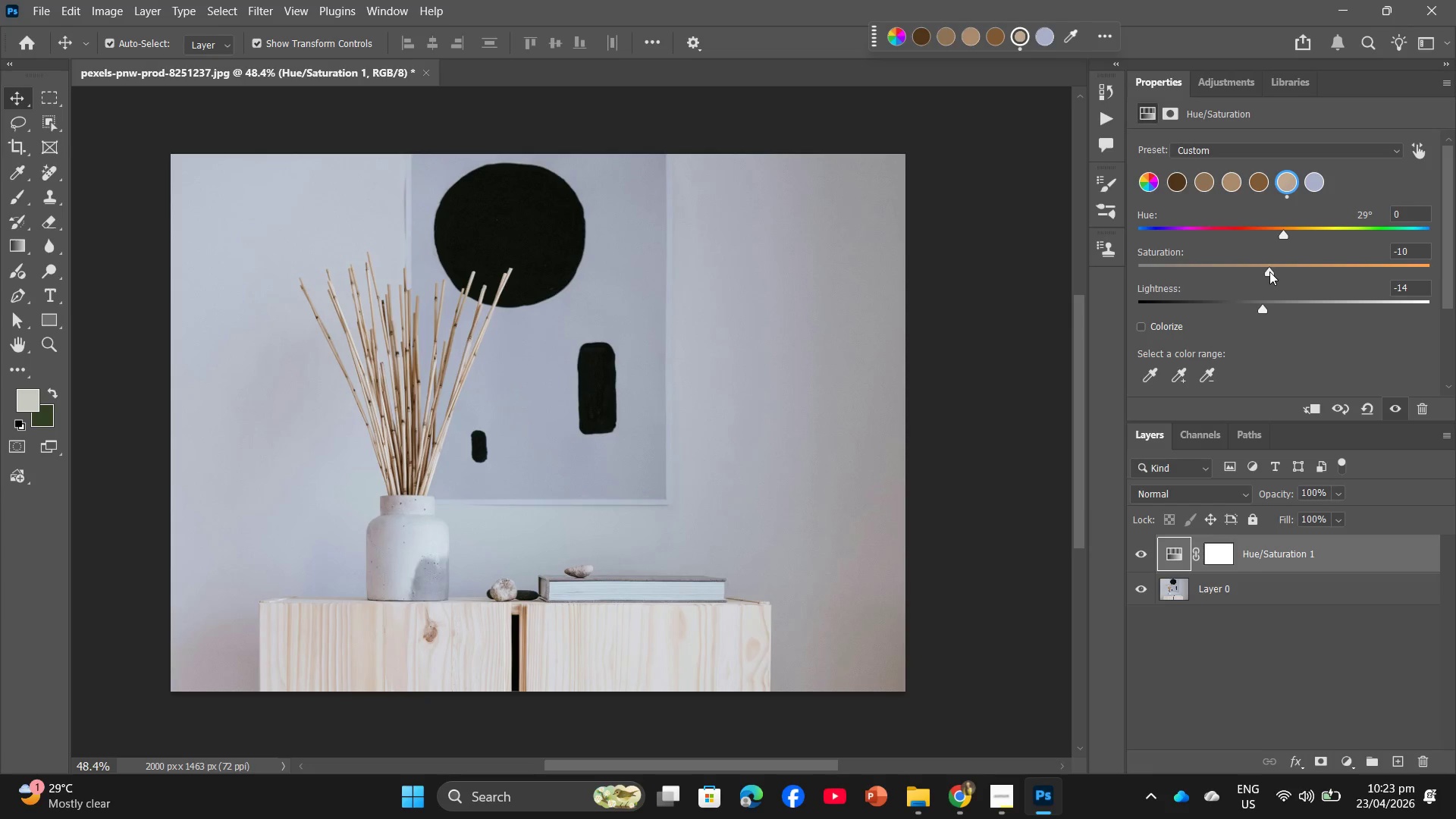 
wait(10.2)
 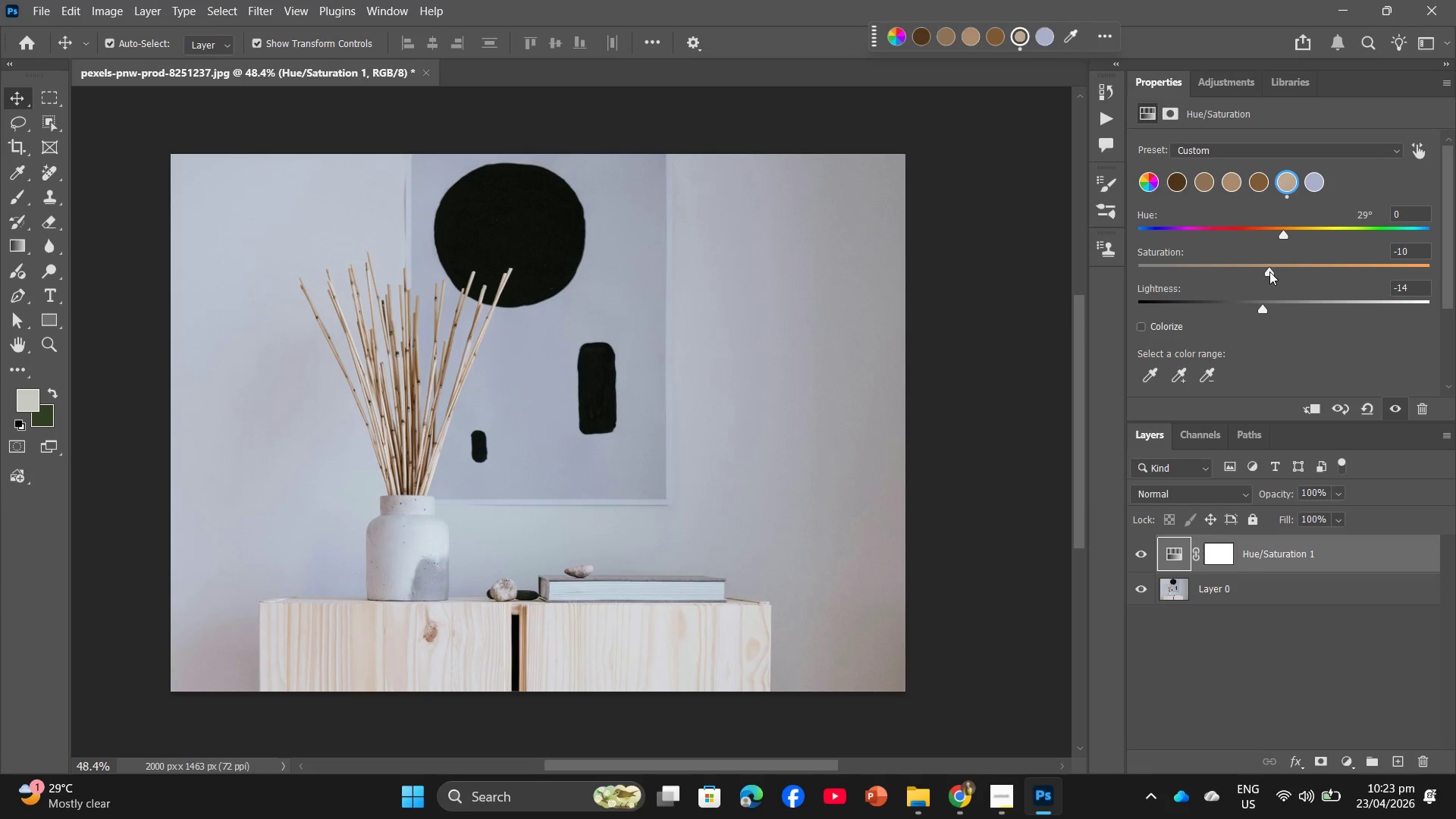 
left_click([1077, 33])
 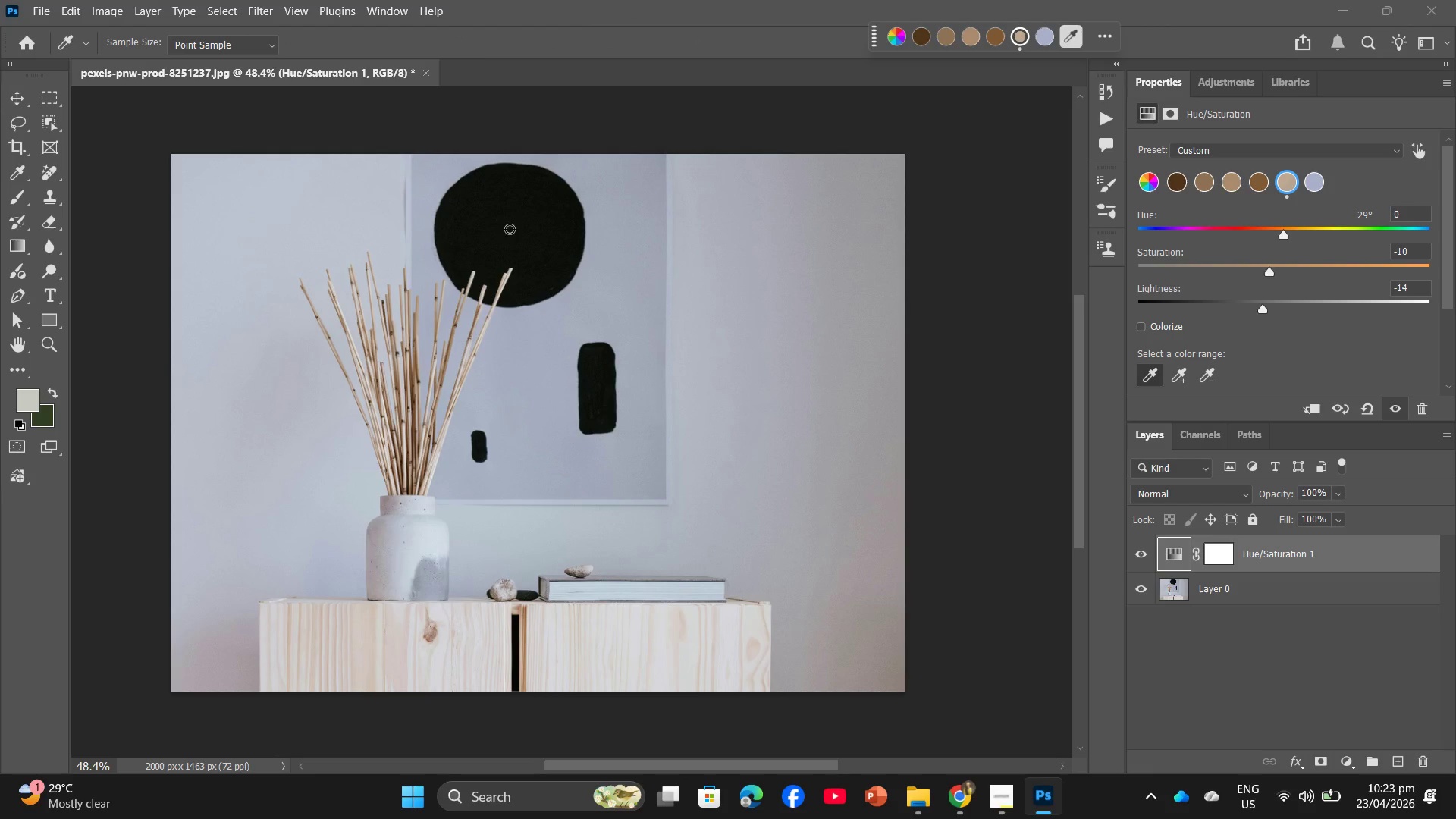 
left_click([510, 229])
 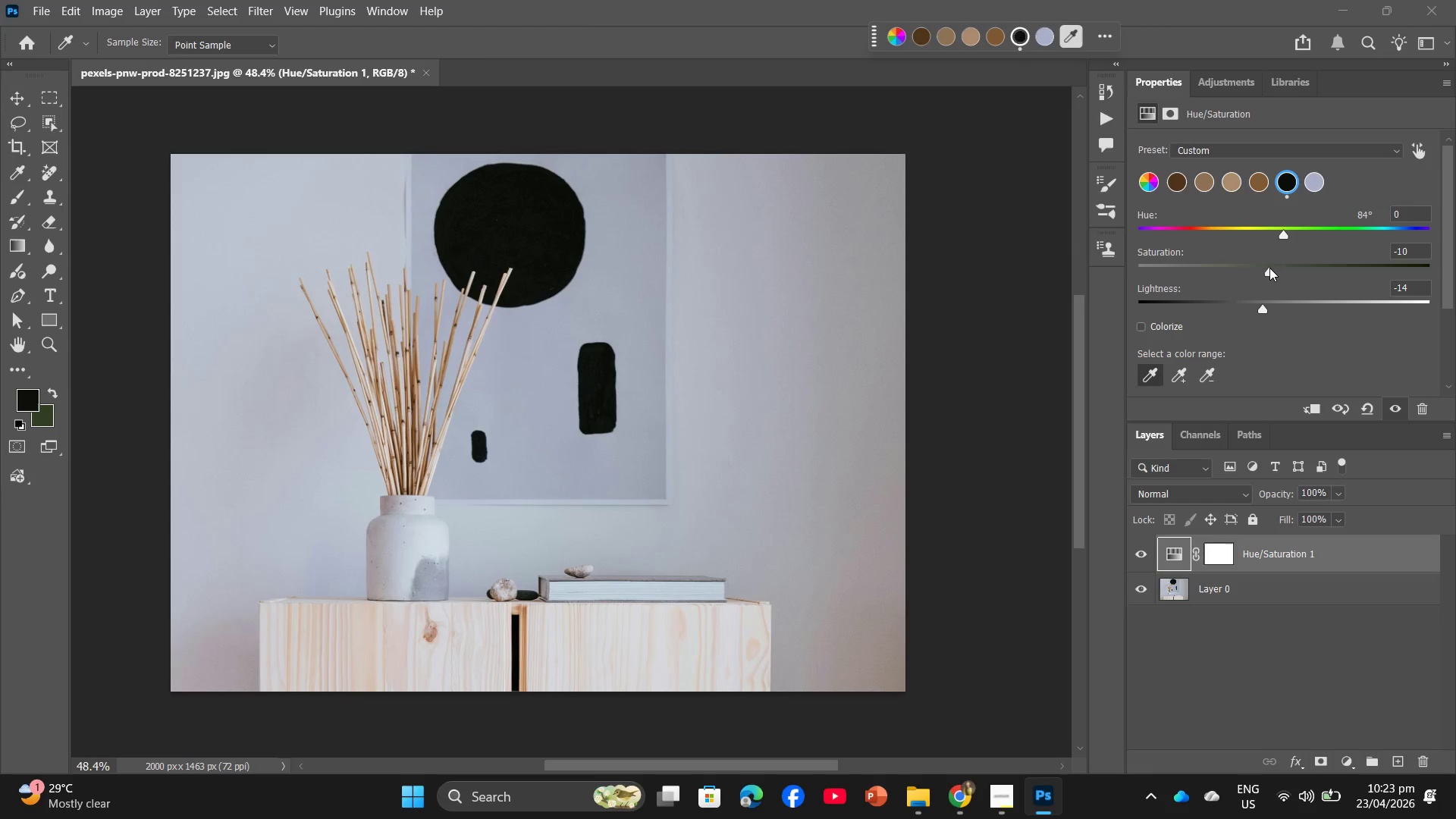 
left_click_drag(start_coordinate=[1269, 269], to_coordinate=[1280, 269])
 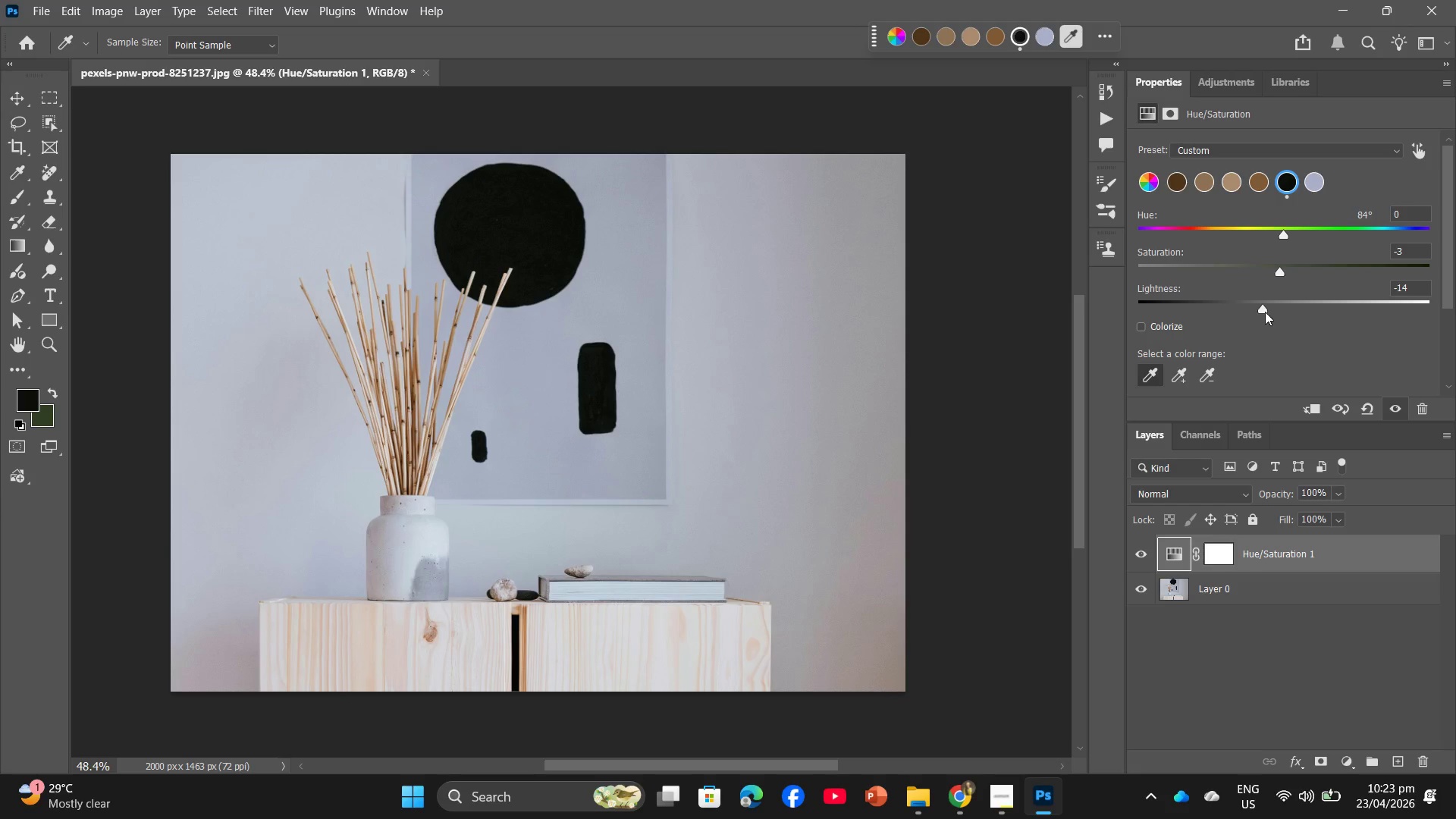 
left_click_drag(start_coordinate=[1263, 310], to_coordinate=[1283, 335])
 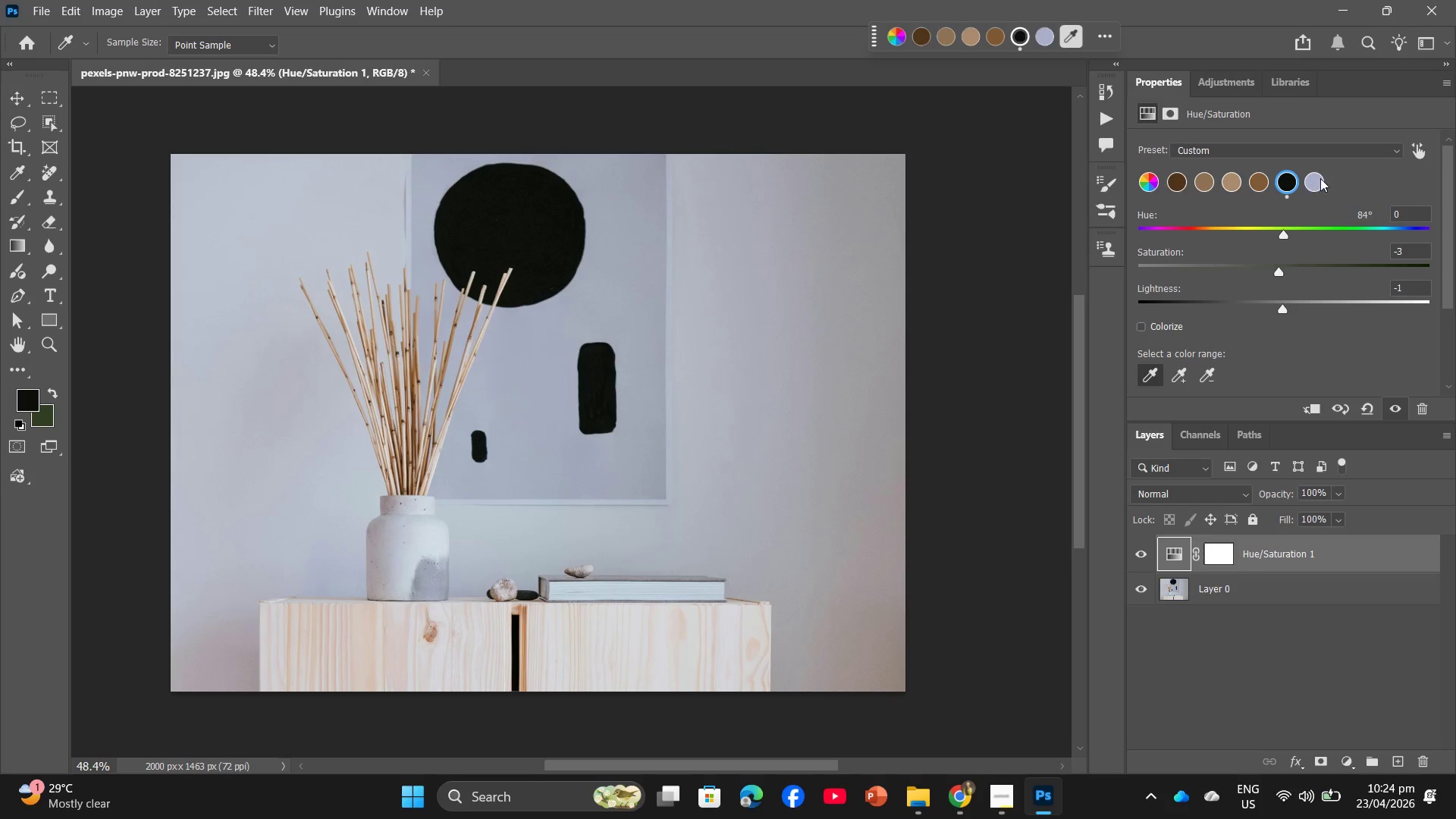 
left_click([1320, 178])
 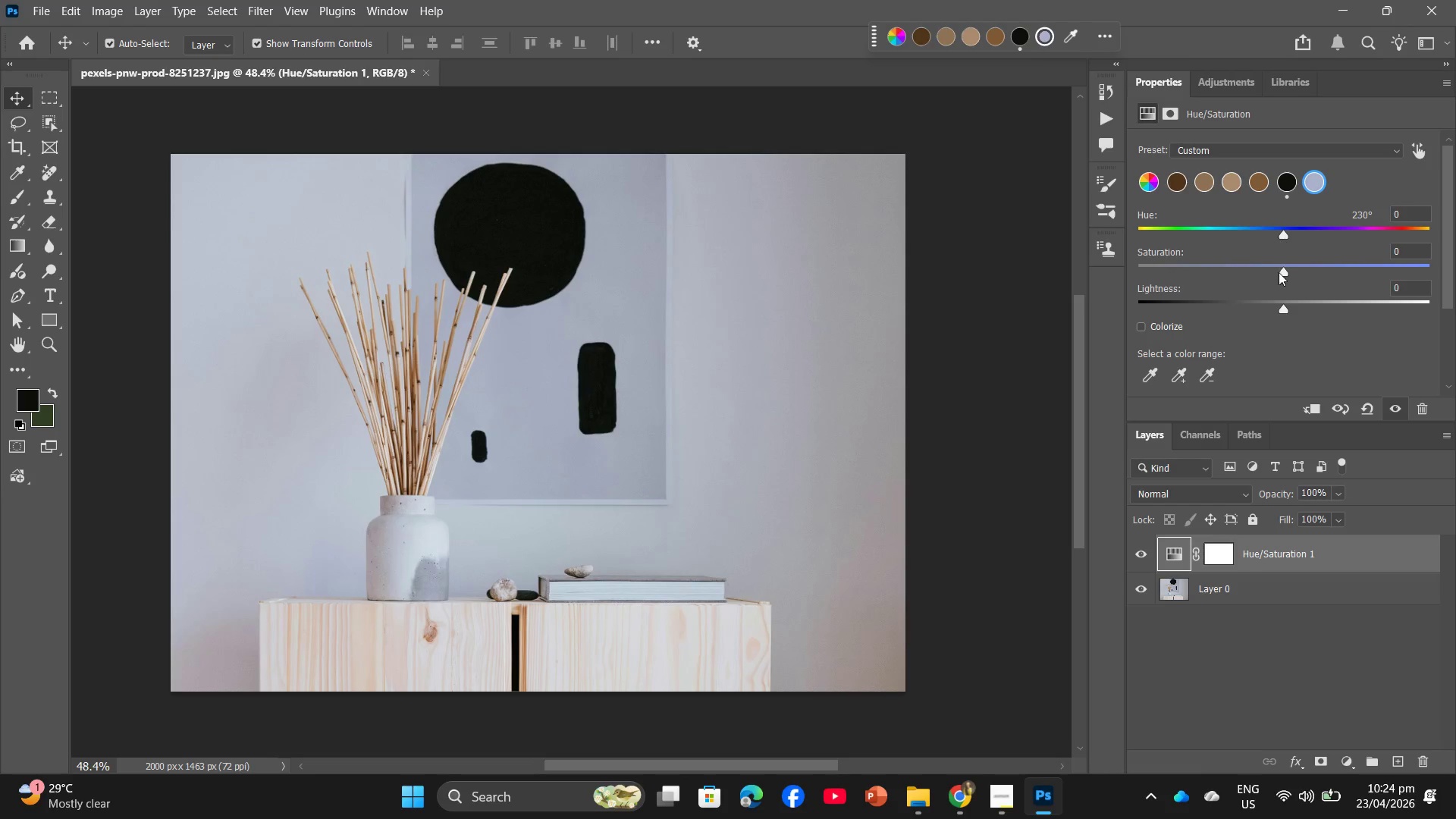 
left_click_drag(start_coordinate=[1285, 269], to_coordinate=[1270, 287])
 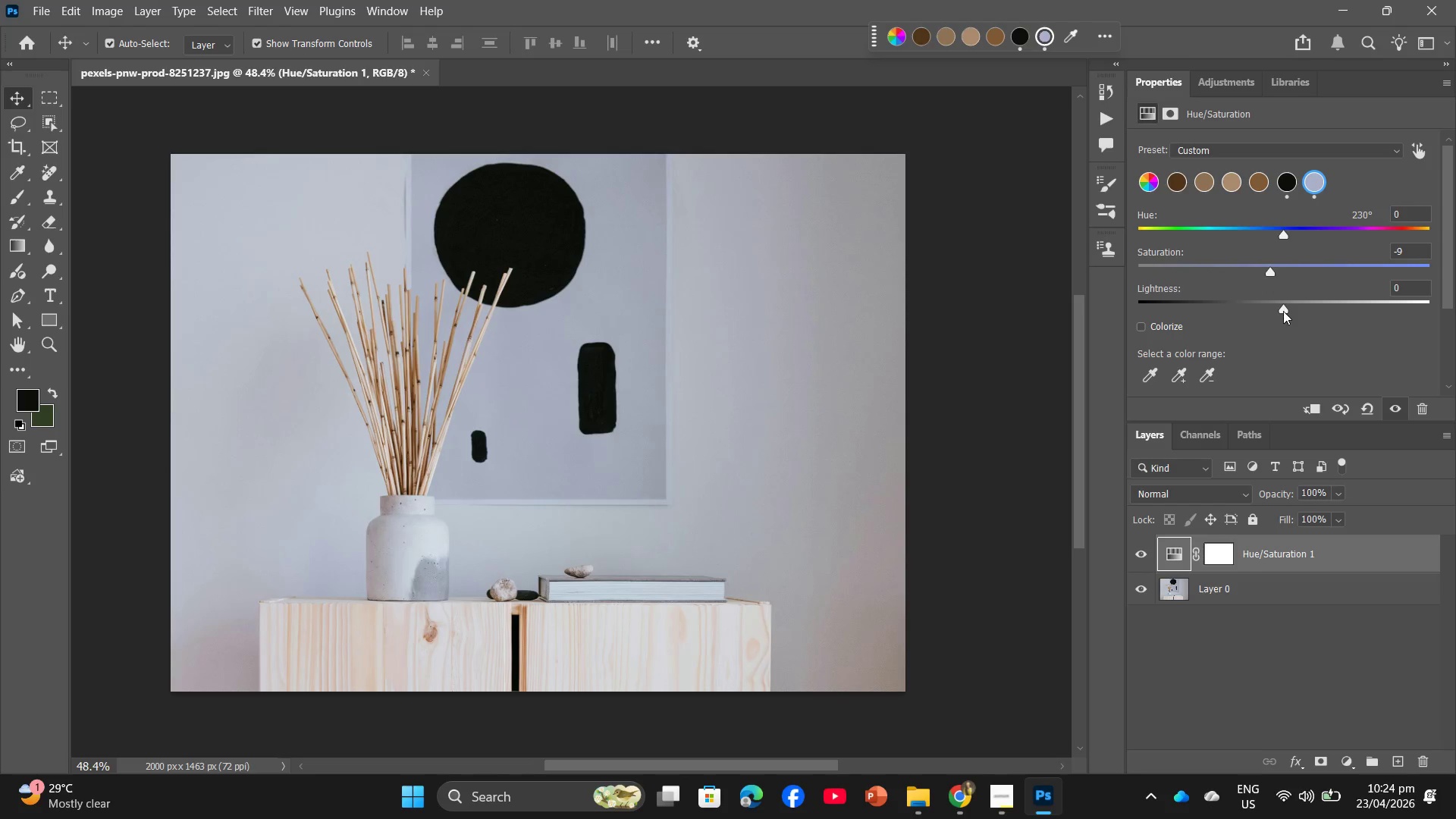 
left_click_drag(start_coordinate=[1283, 308], to_coordinate=[1269, 293])
 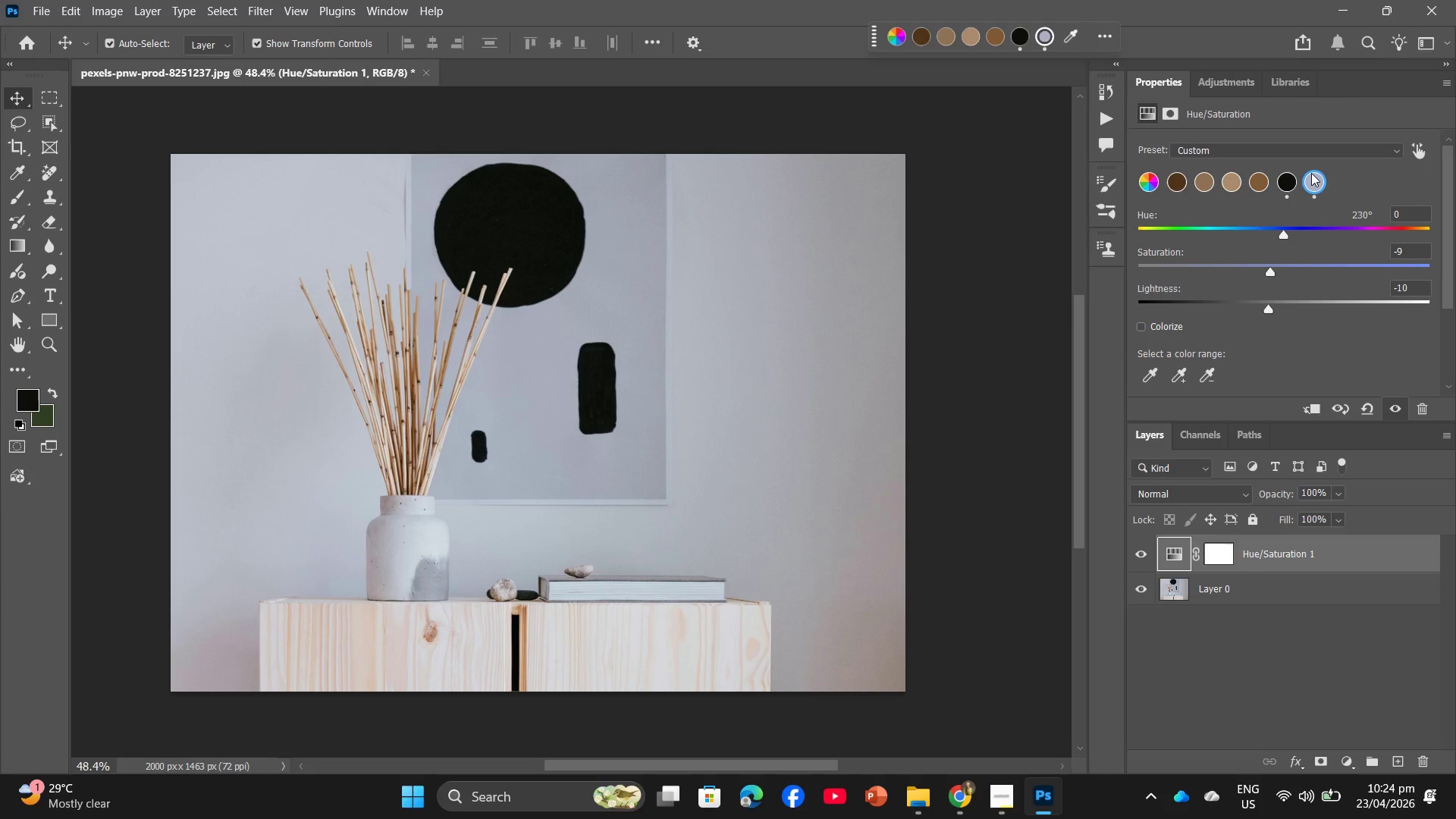 
wait(10.77)
 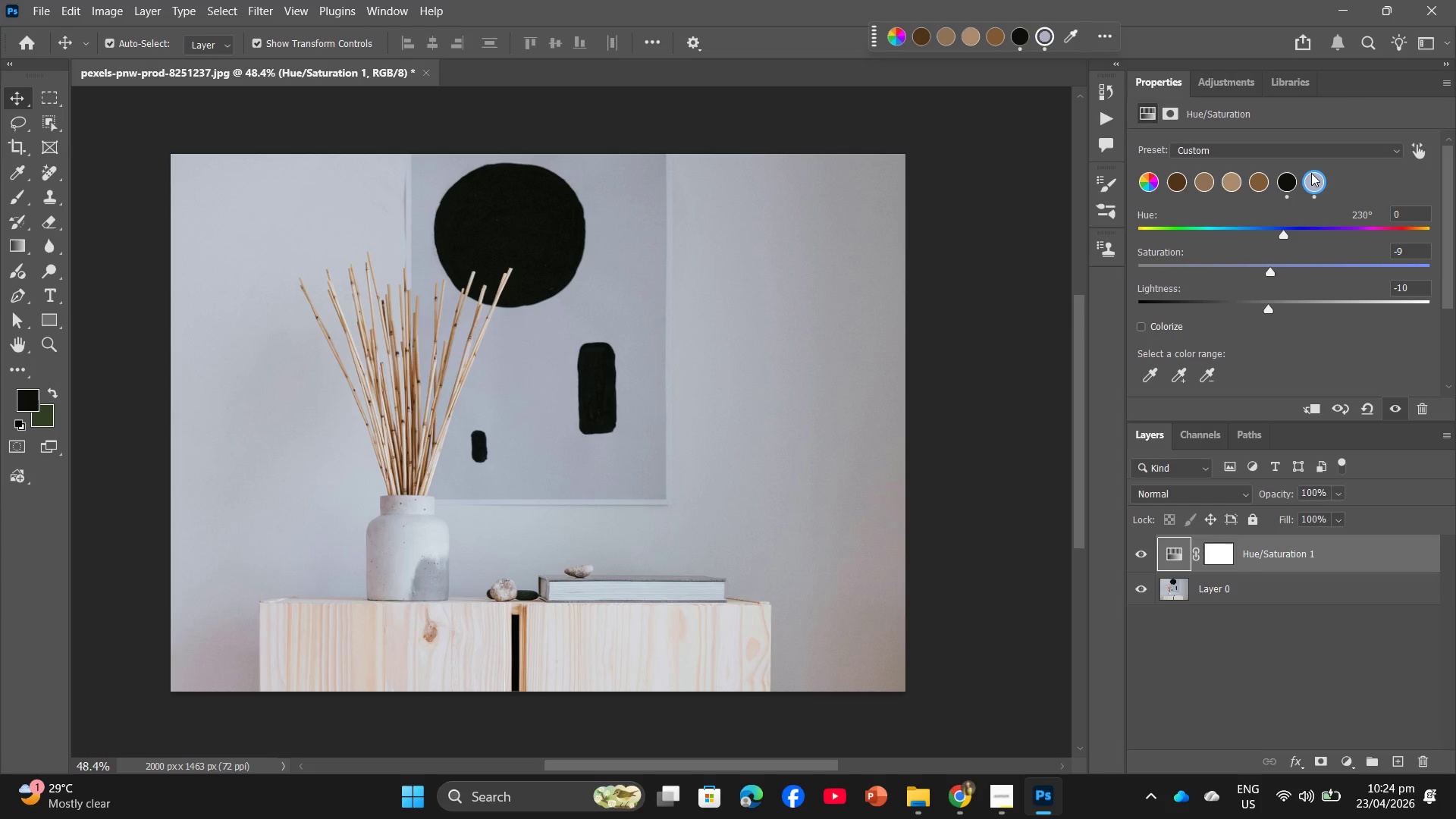 
left_click([43, 3])
 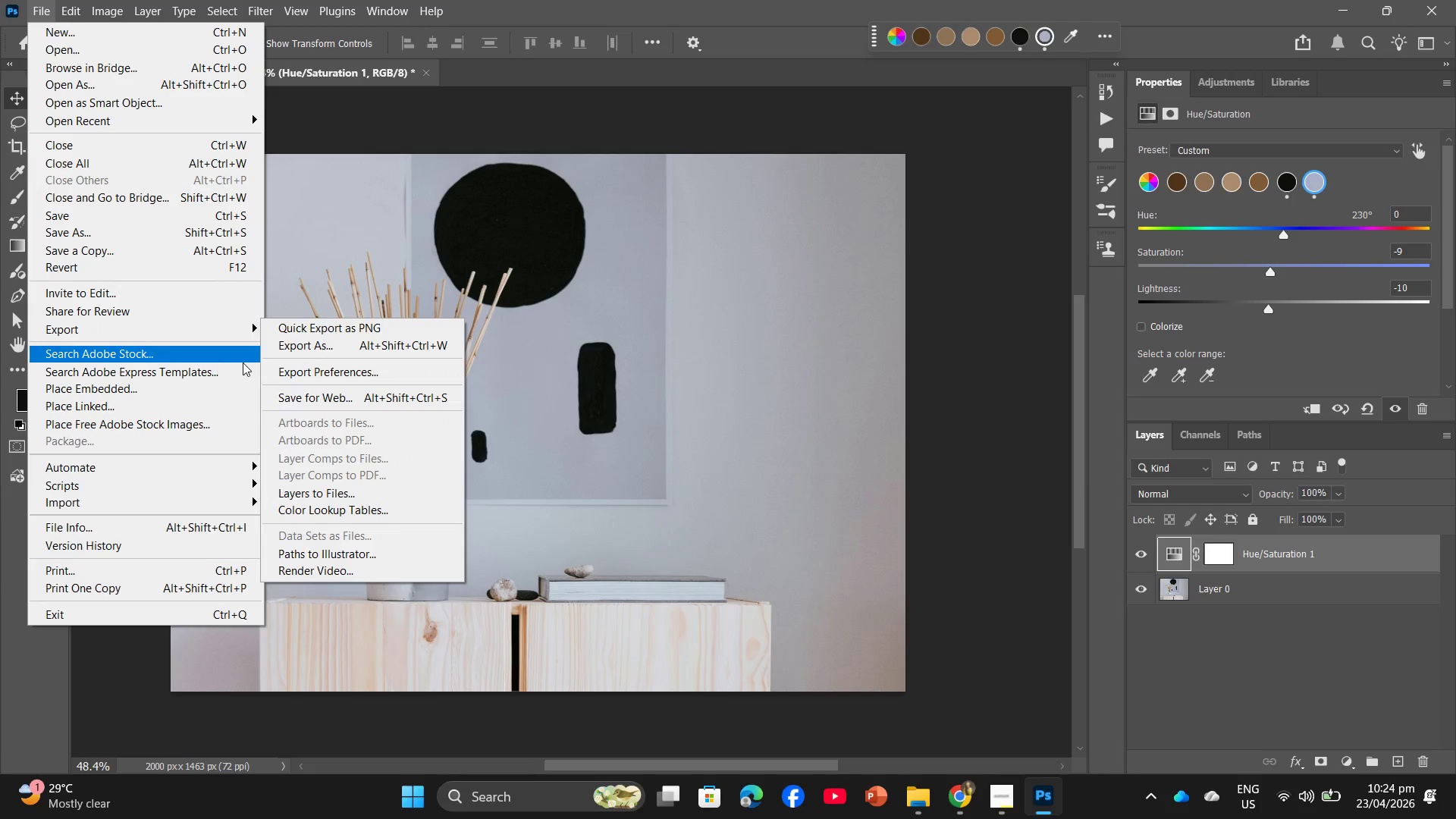 
left_click([339, 350])
 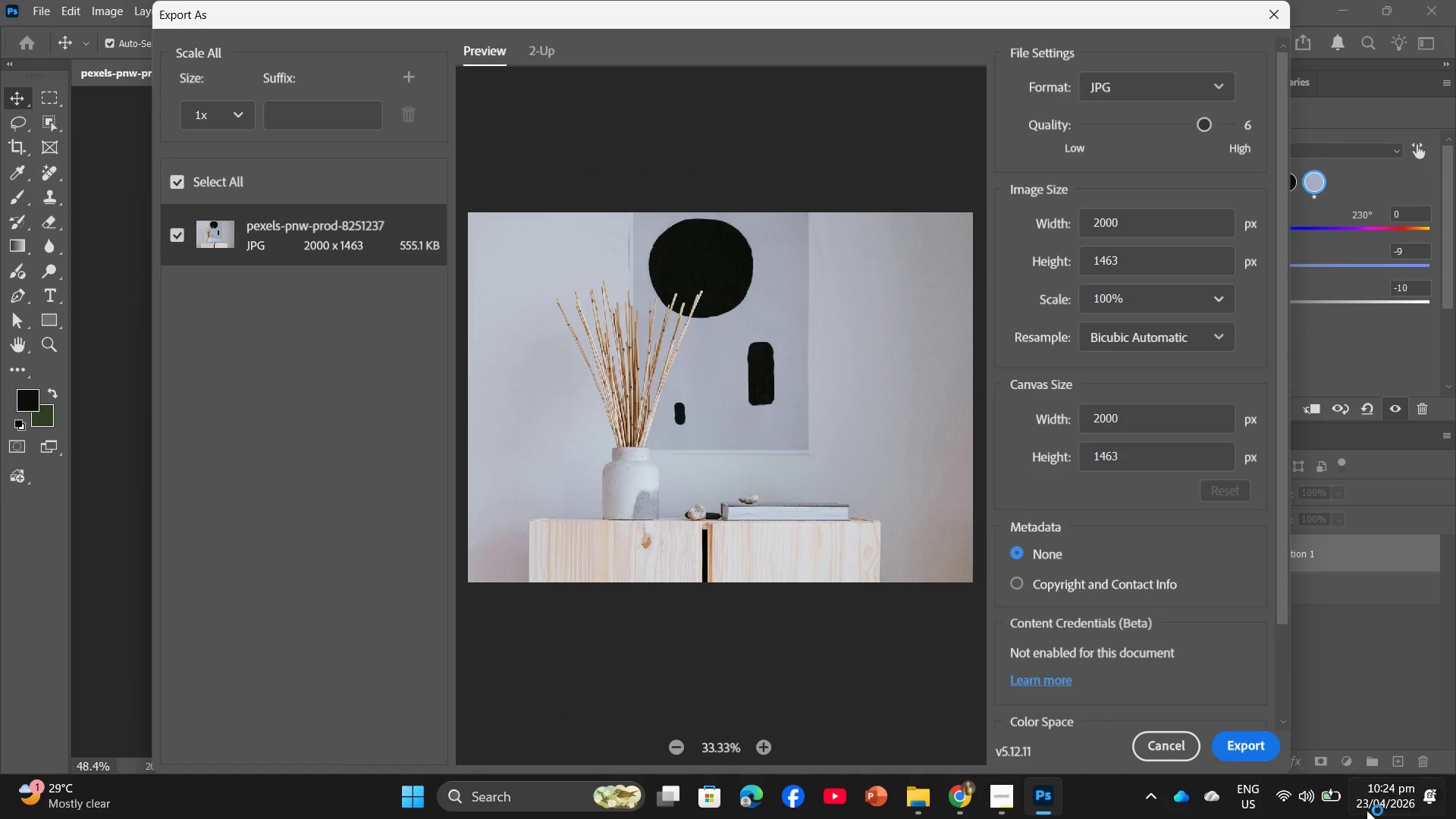 
left_click([1237, 742])
 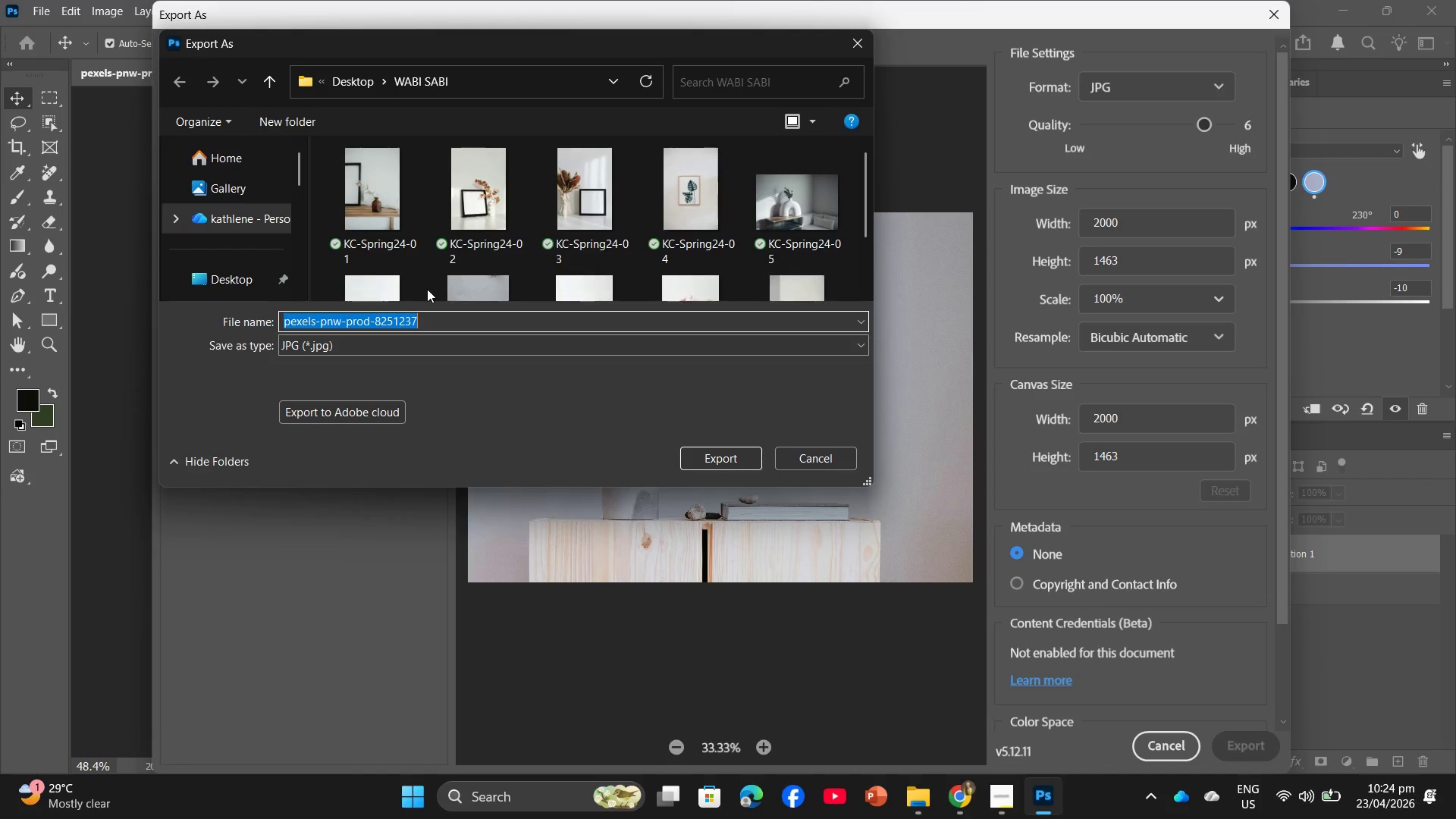 
key(Control+V)
 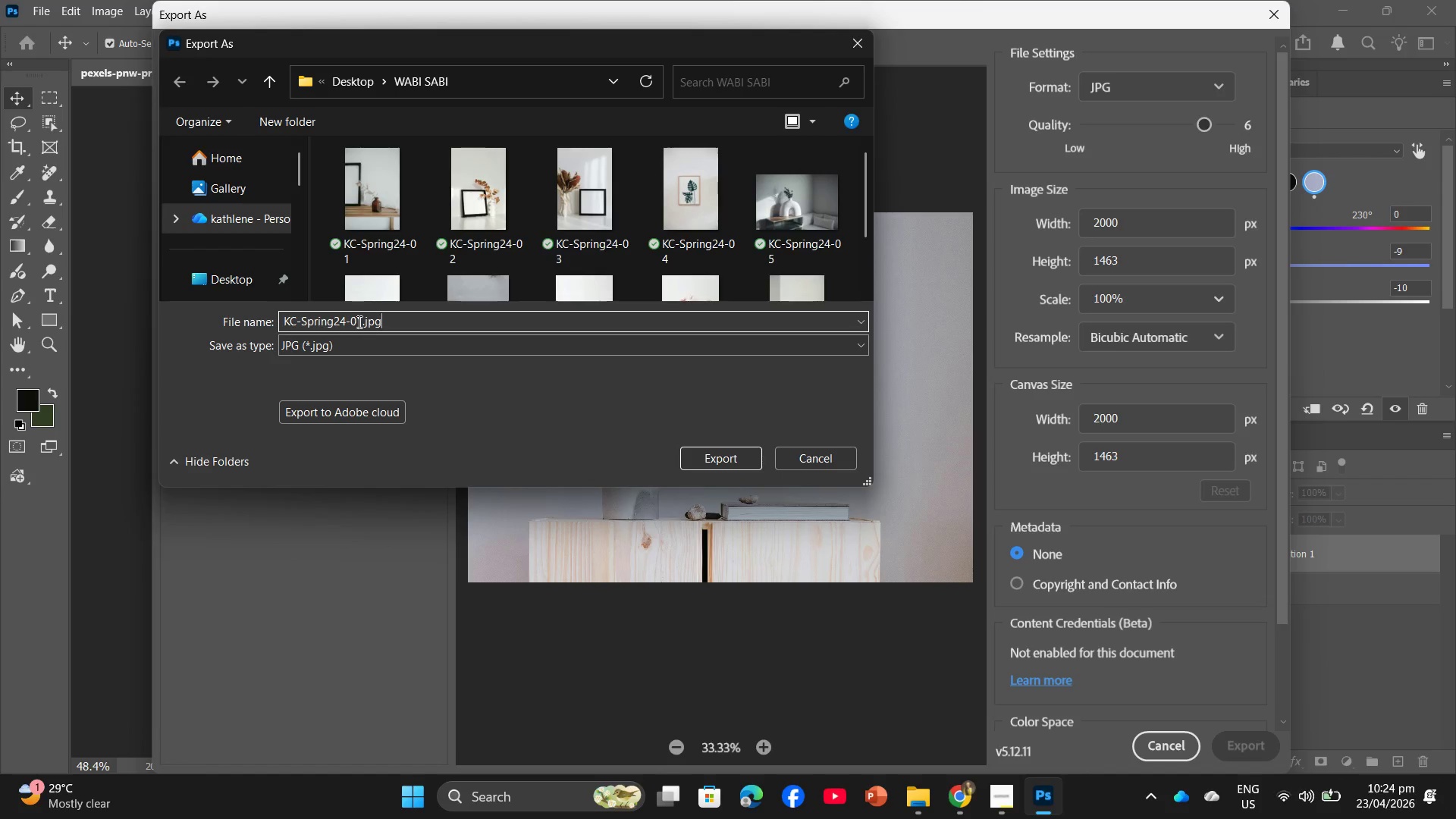 
left_click_drag(start_coordinate=[360, 321], to_coordinate=[350, 319])
 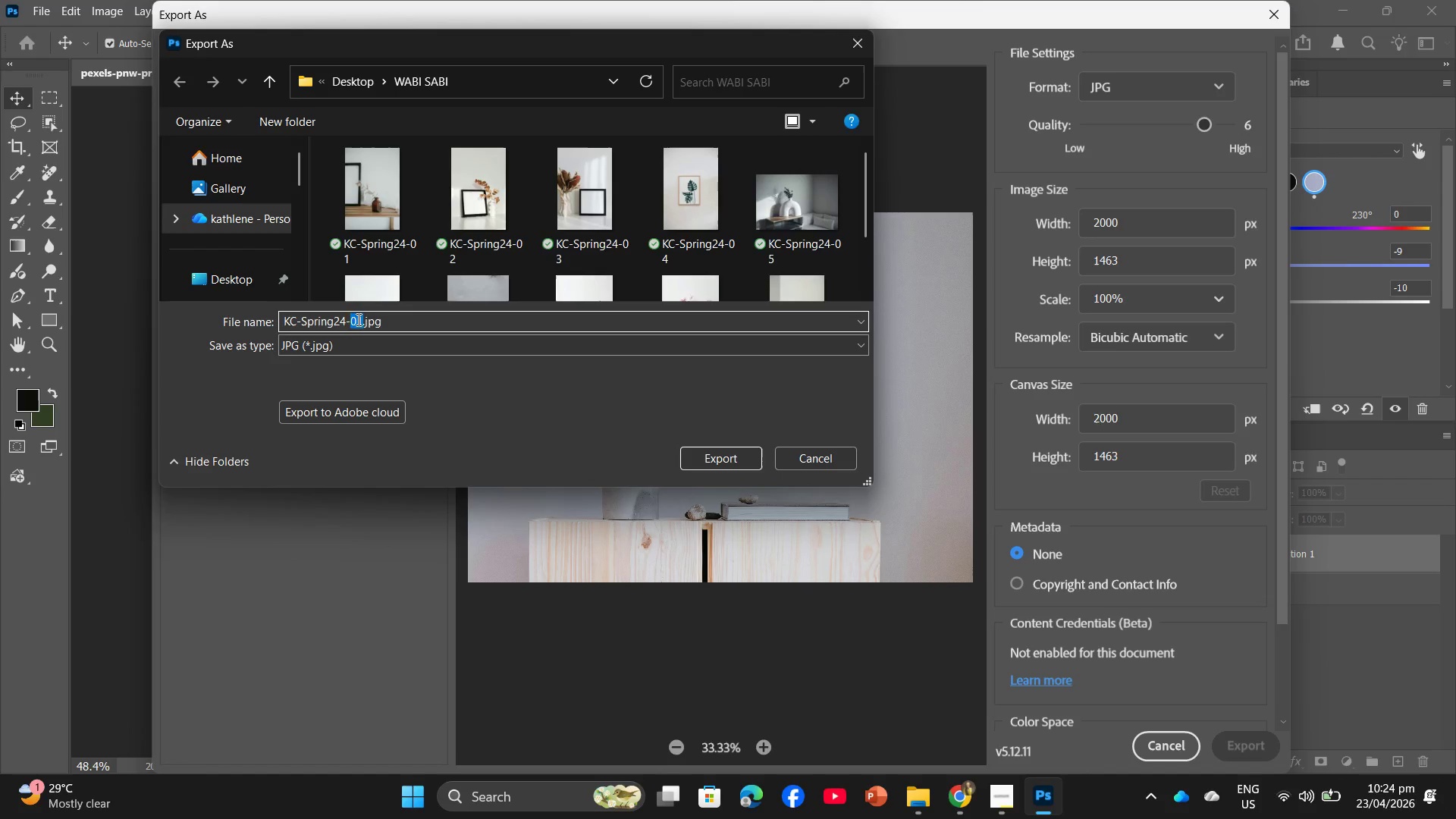 
type(11)
 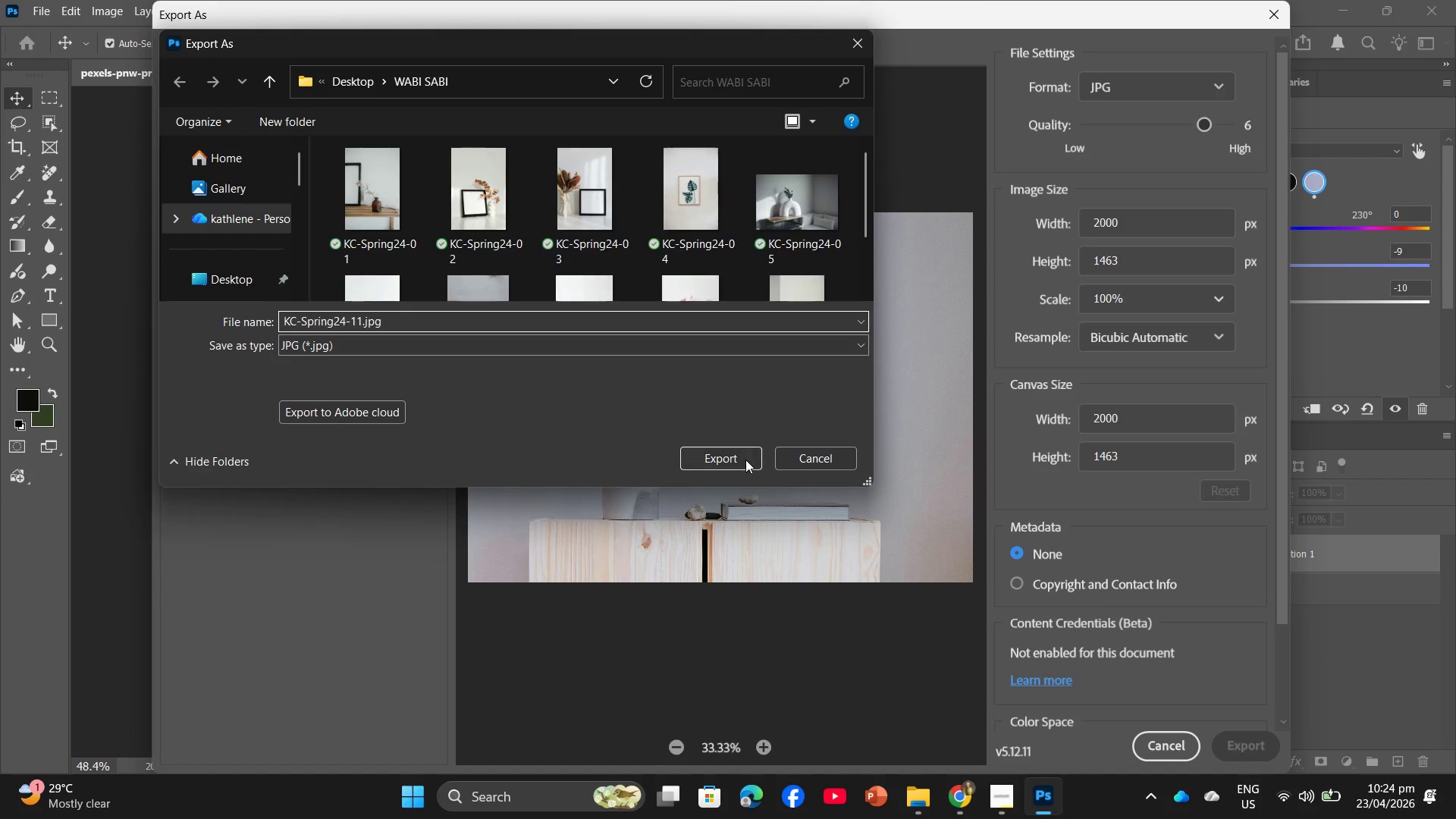 
left_click([745, 461])
 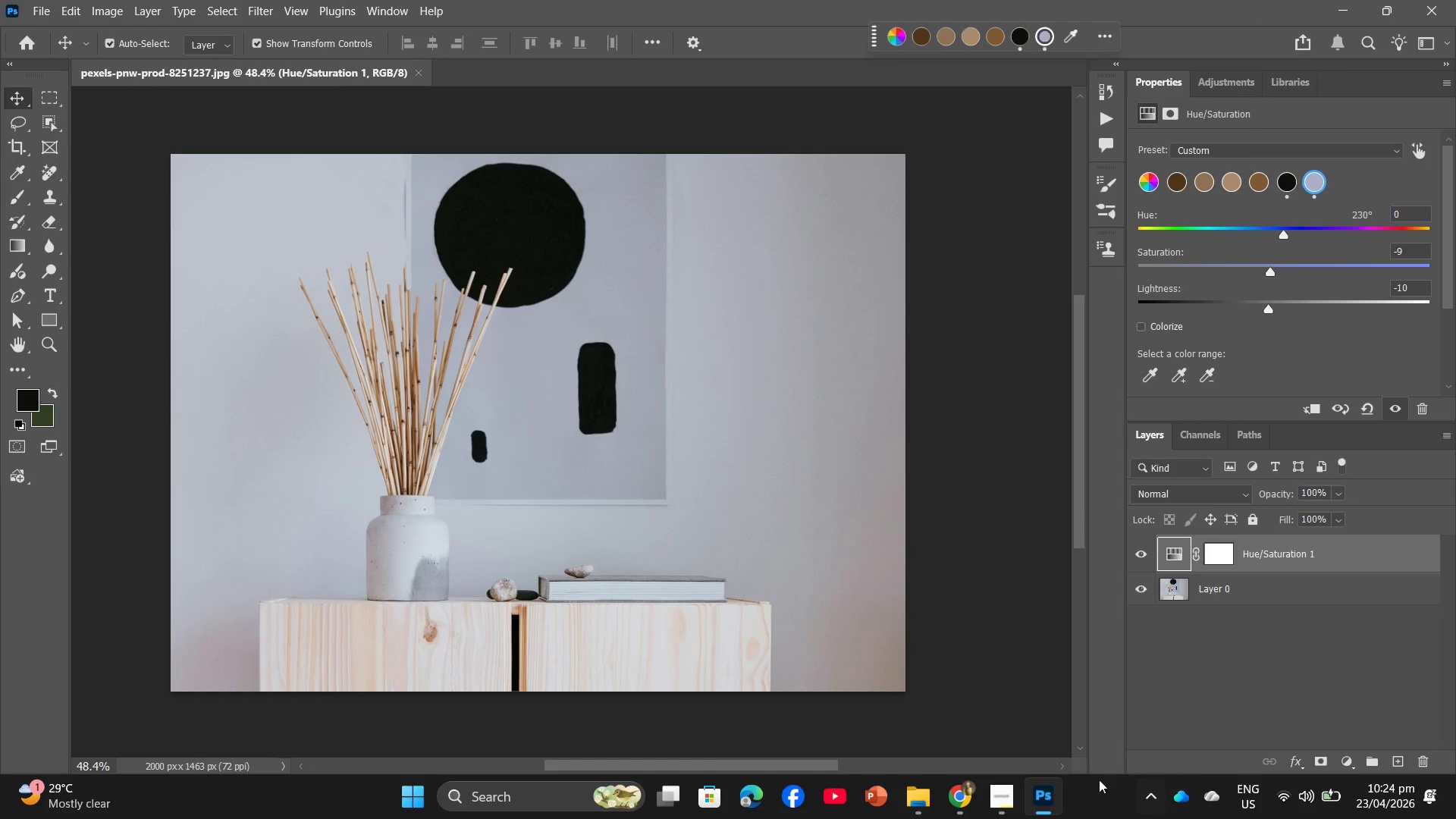 
left_click([986, 802])